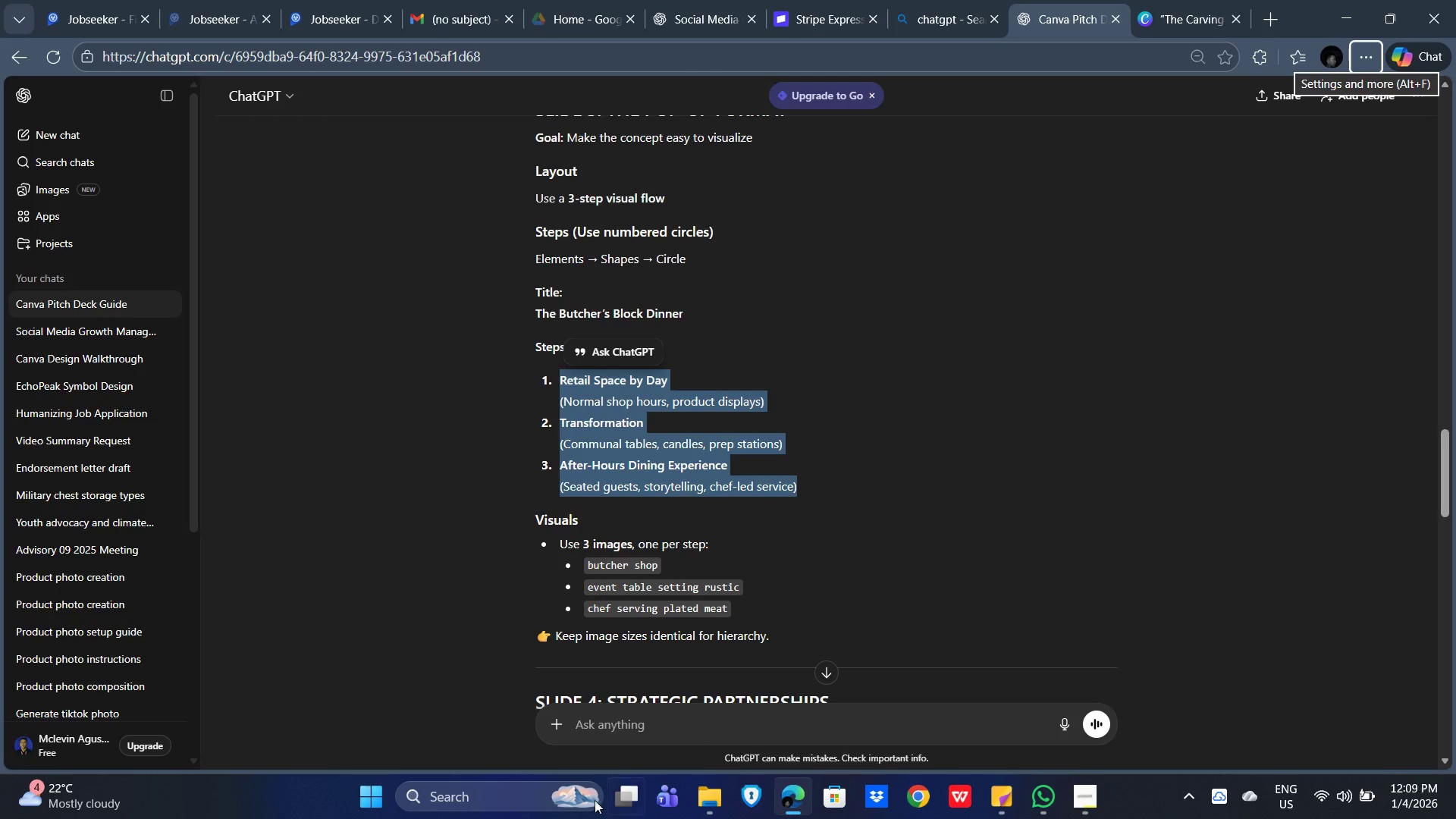 
scroll: coordinate [905, 512], scroll_direction: down, amount: 2.0
 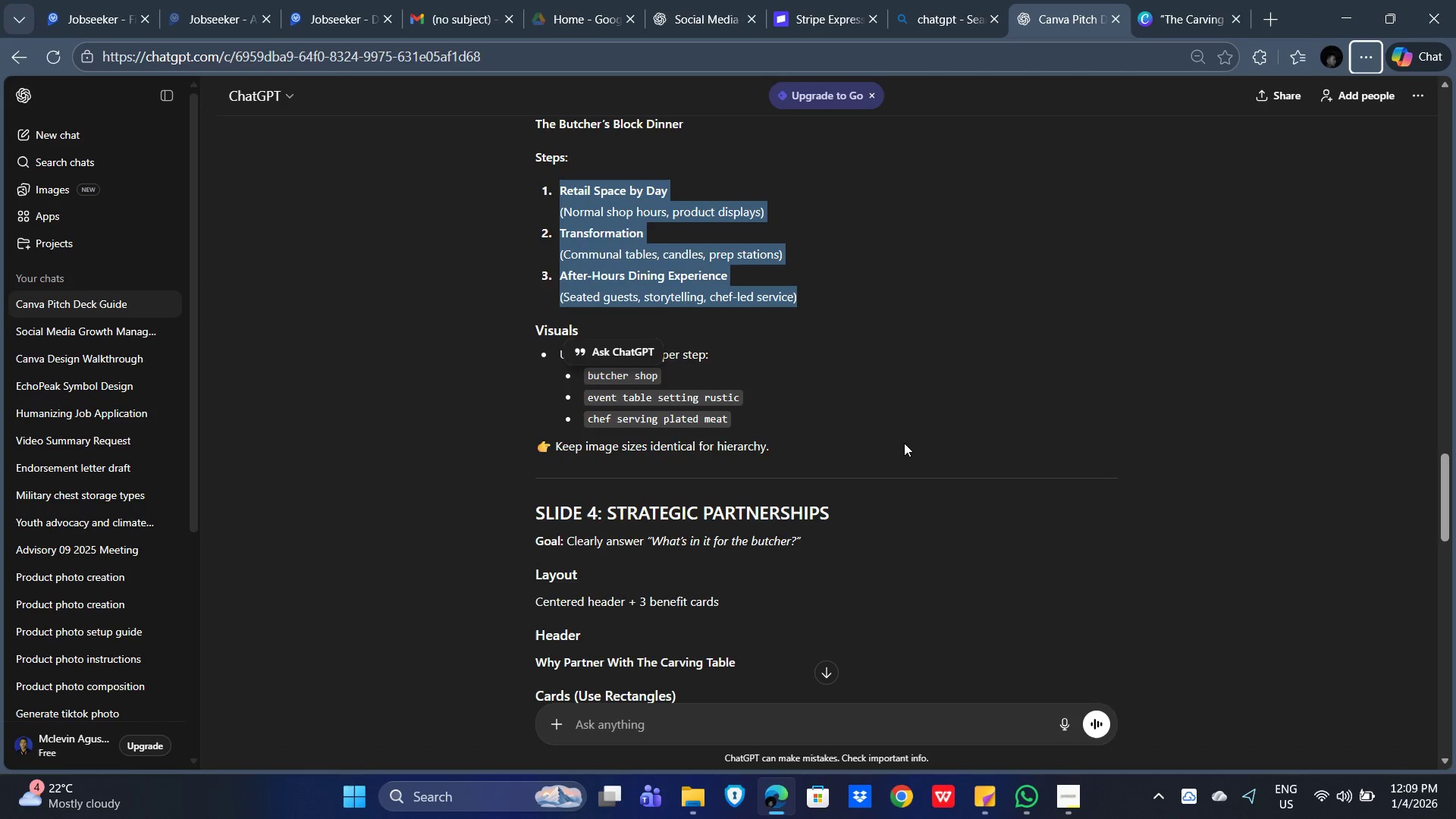 
scroll: coordinate [912, 449], scroll_direction: up, amount: 1.0
 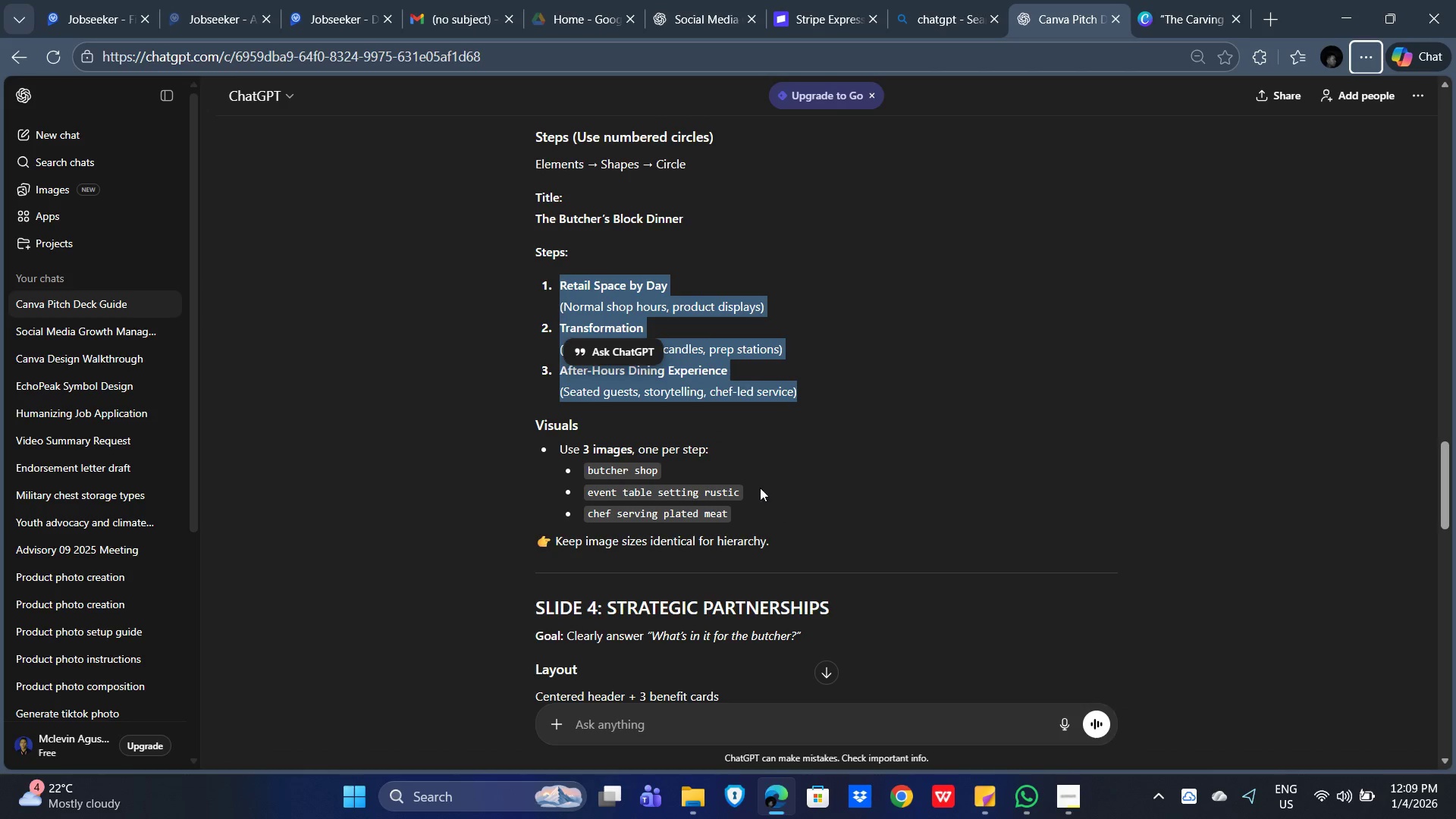 
left_click_drag(start_coordinate=[760, 488], to_coordinate=[560, 482])
 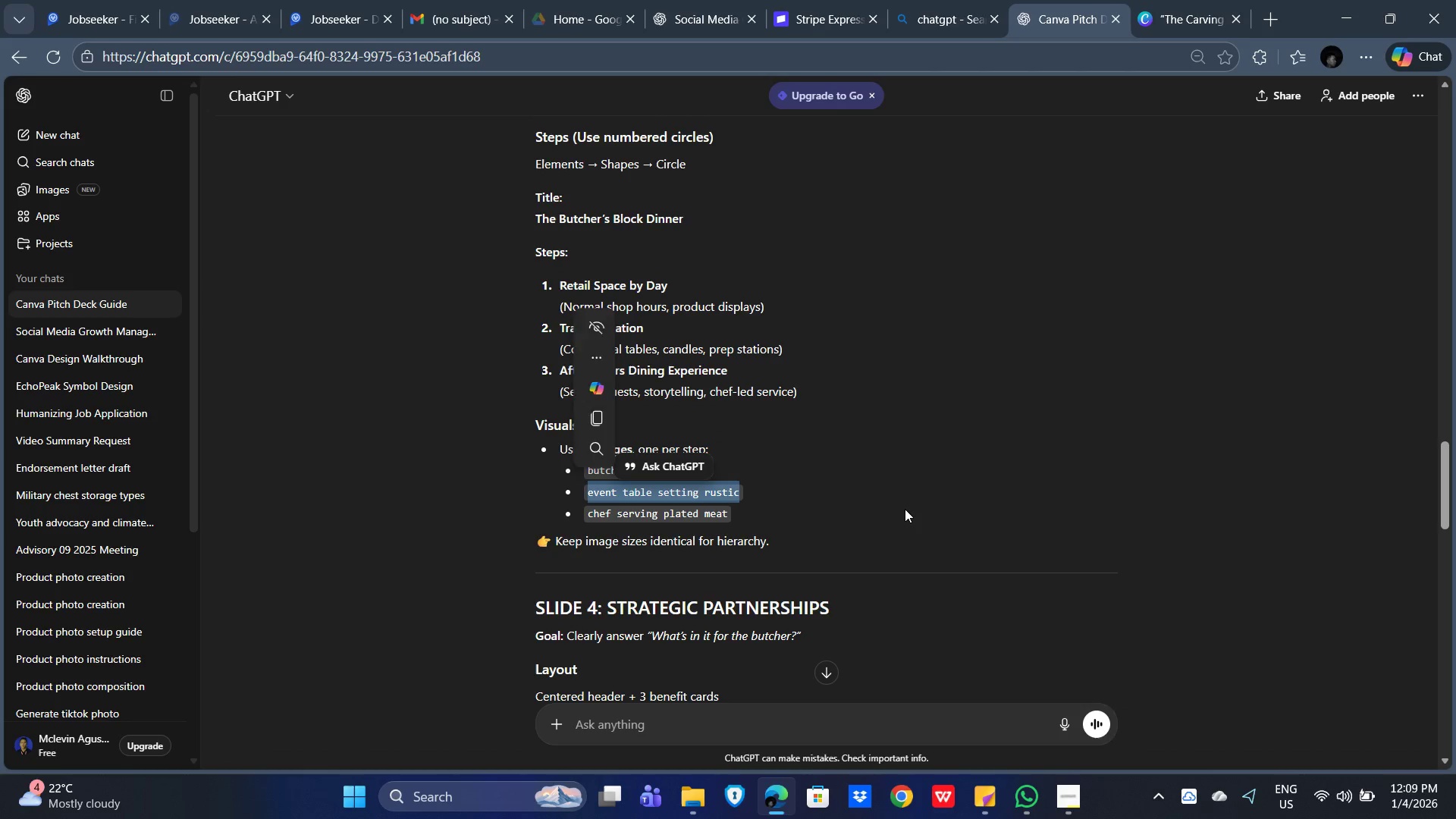 
key(Alt+Control+C)
 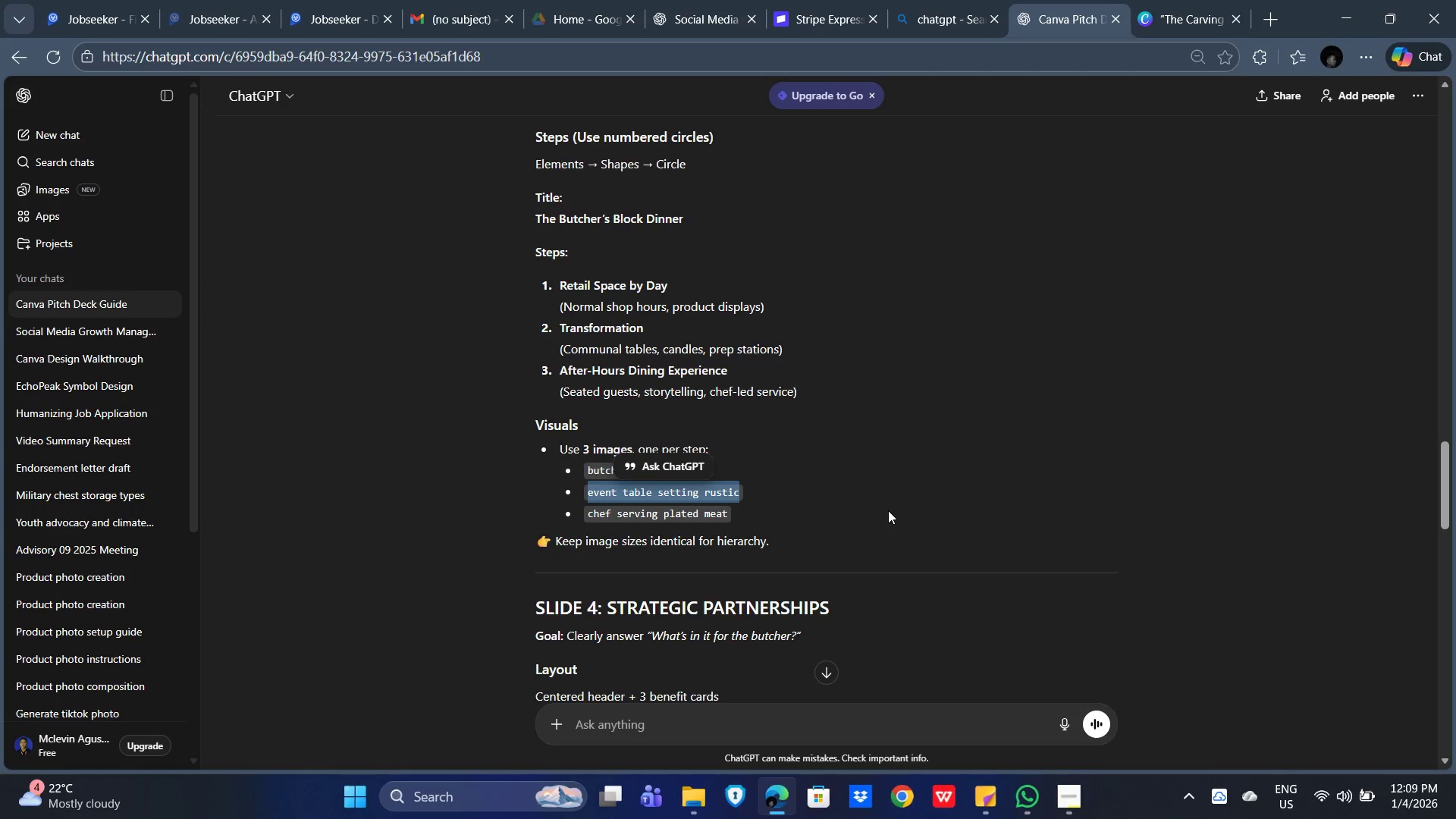 
key(Alt+Tab)
 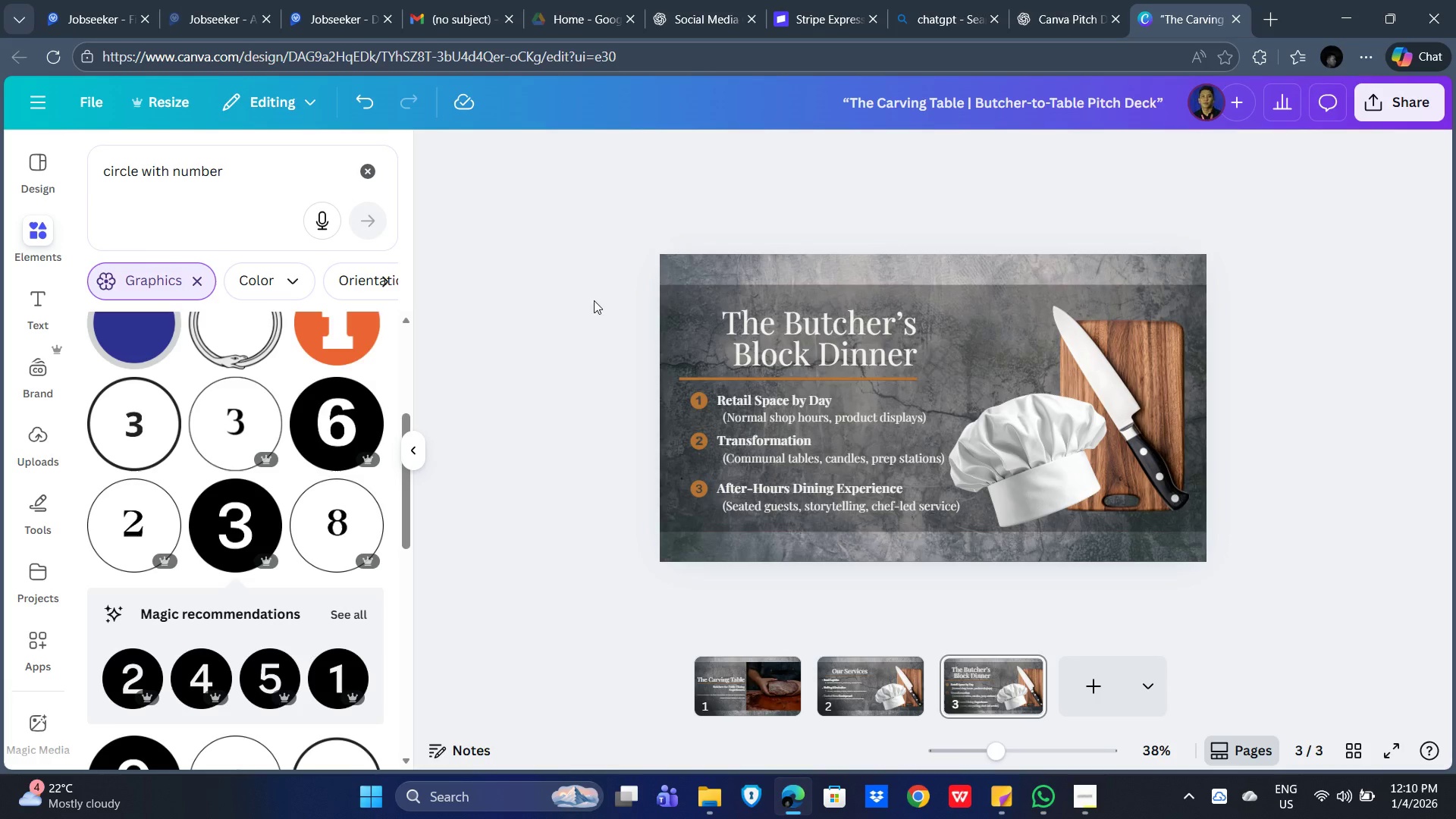 
left_click_drag(start_coordinate=[548, 367], to_coordinate=[543, 366])
 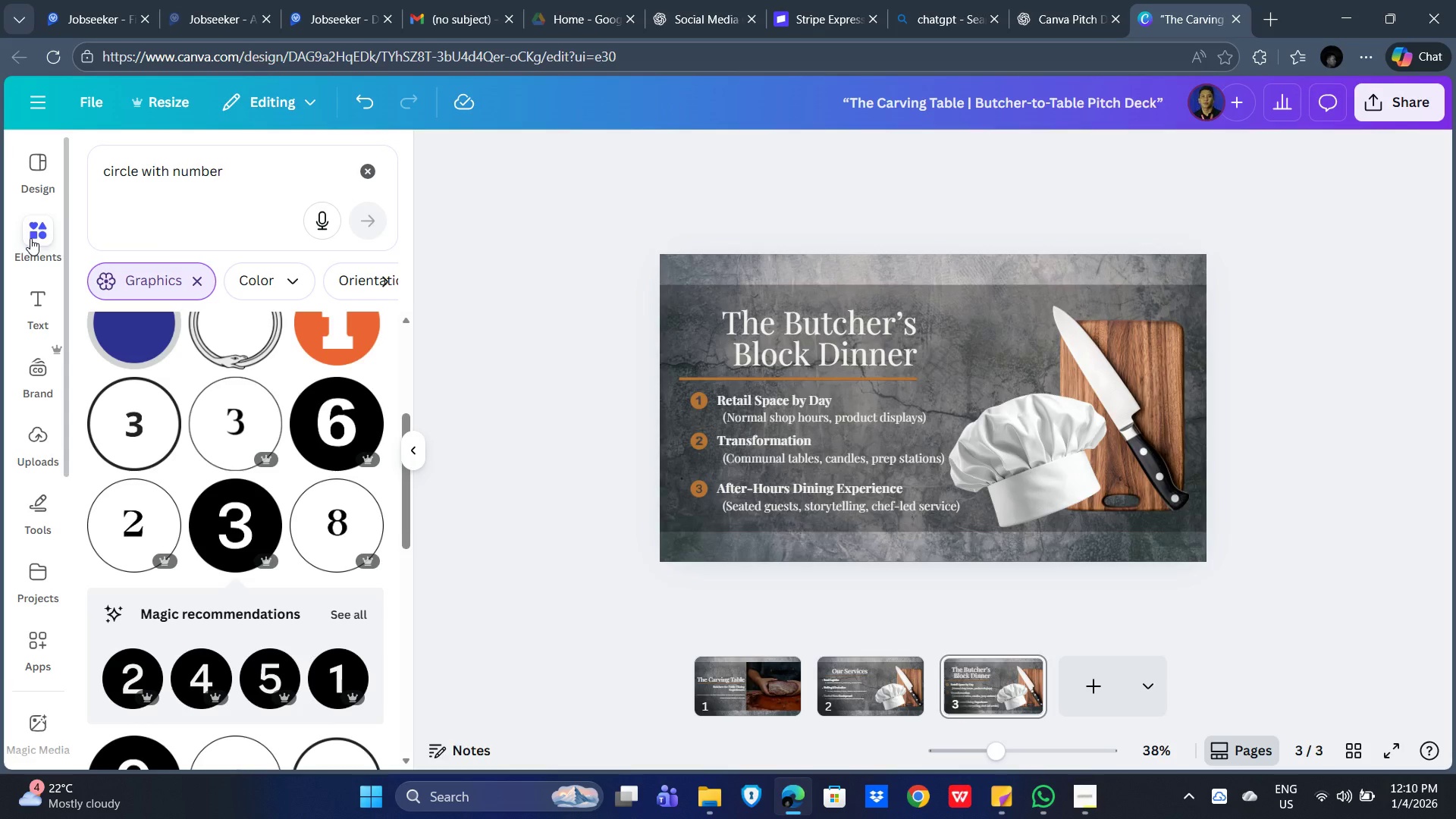 
double_click([246, 182])
 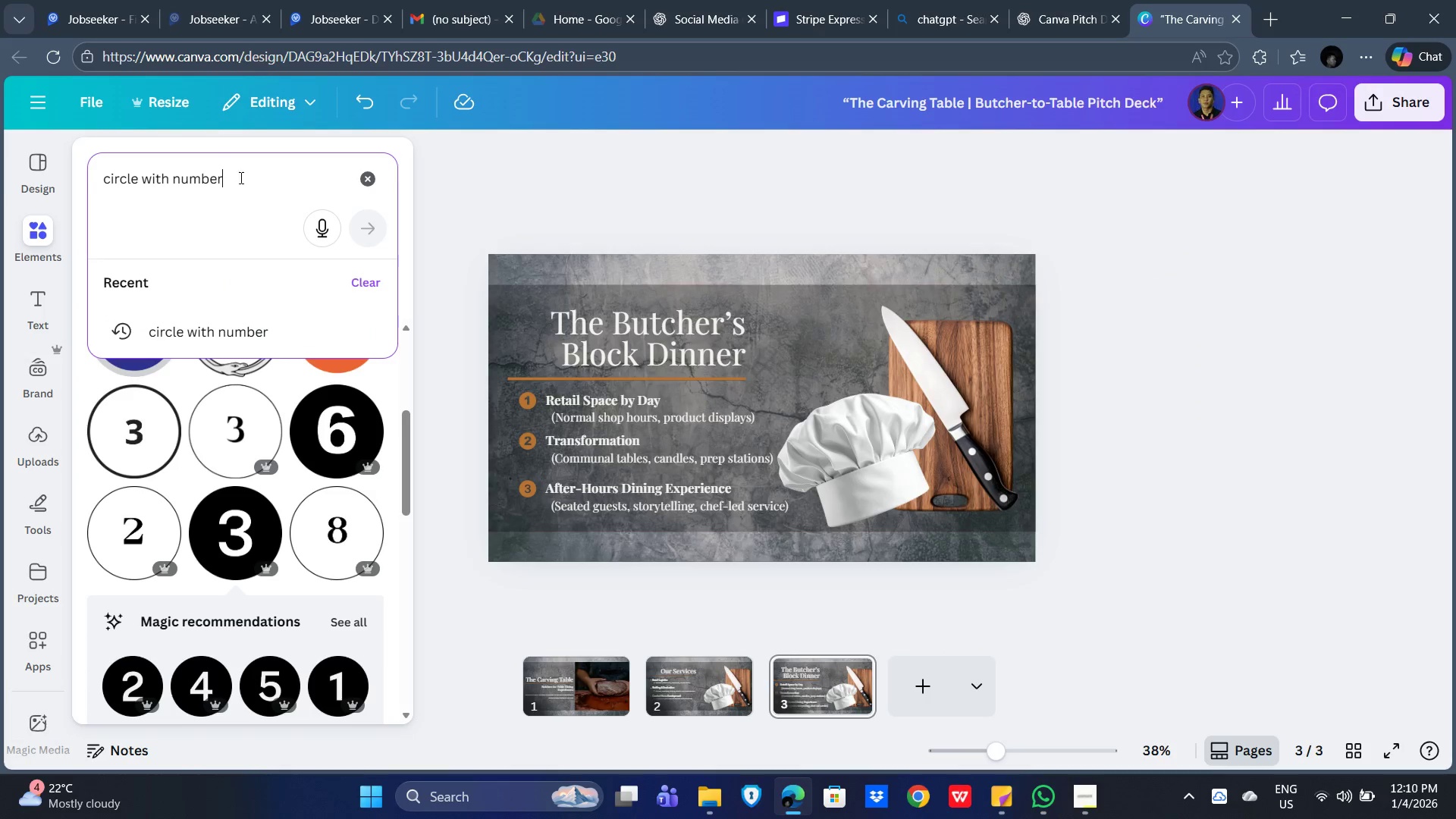 
left_click_drag(start_coordinate=[262, 177], to_coordinate=[3, 177])
 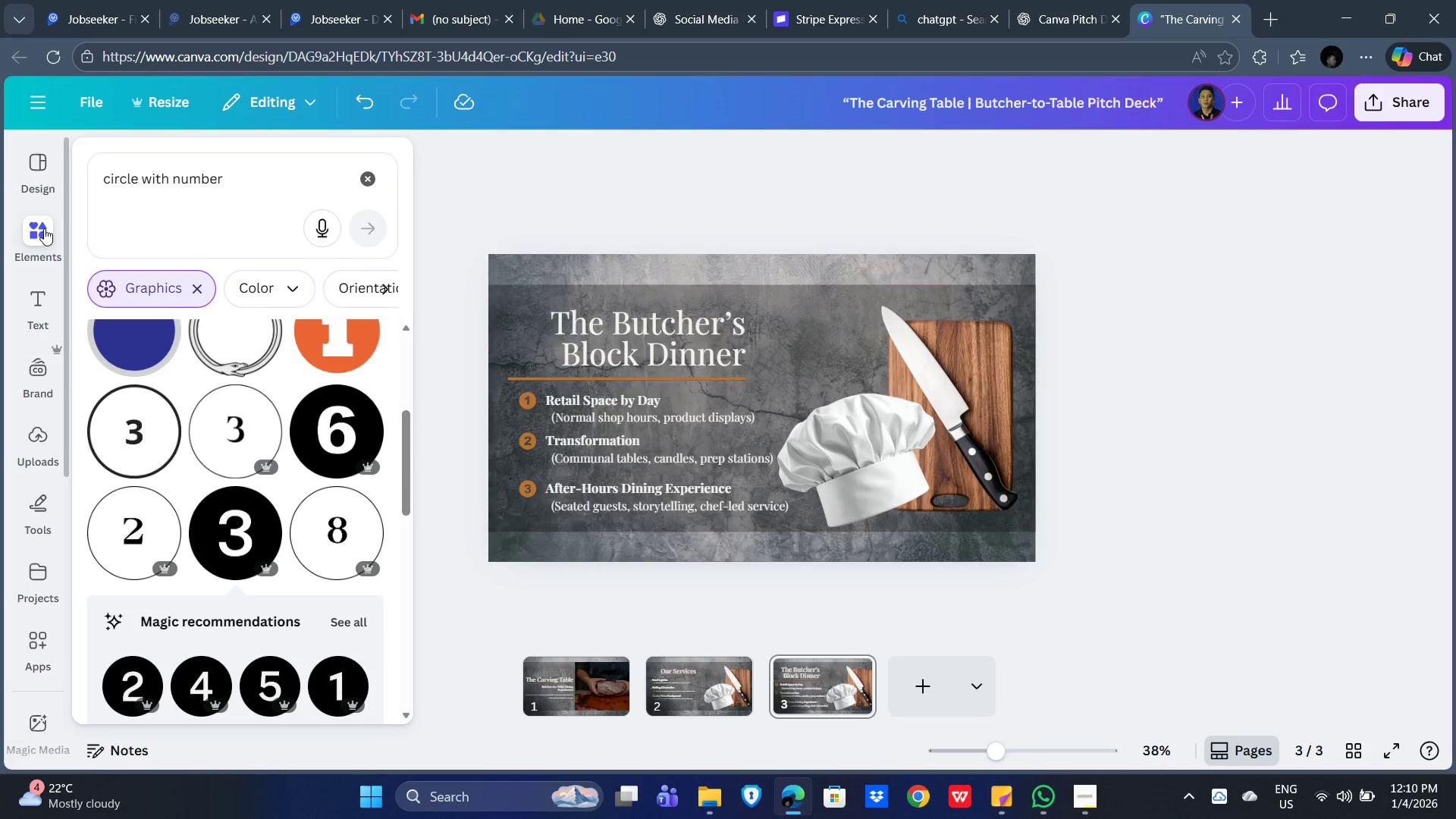 
left_click_drag(start_coordinate=[239, 179], to_coordinate=[243, 178])
 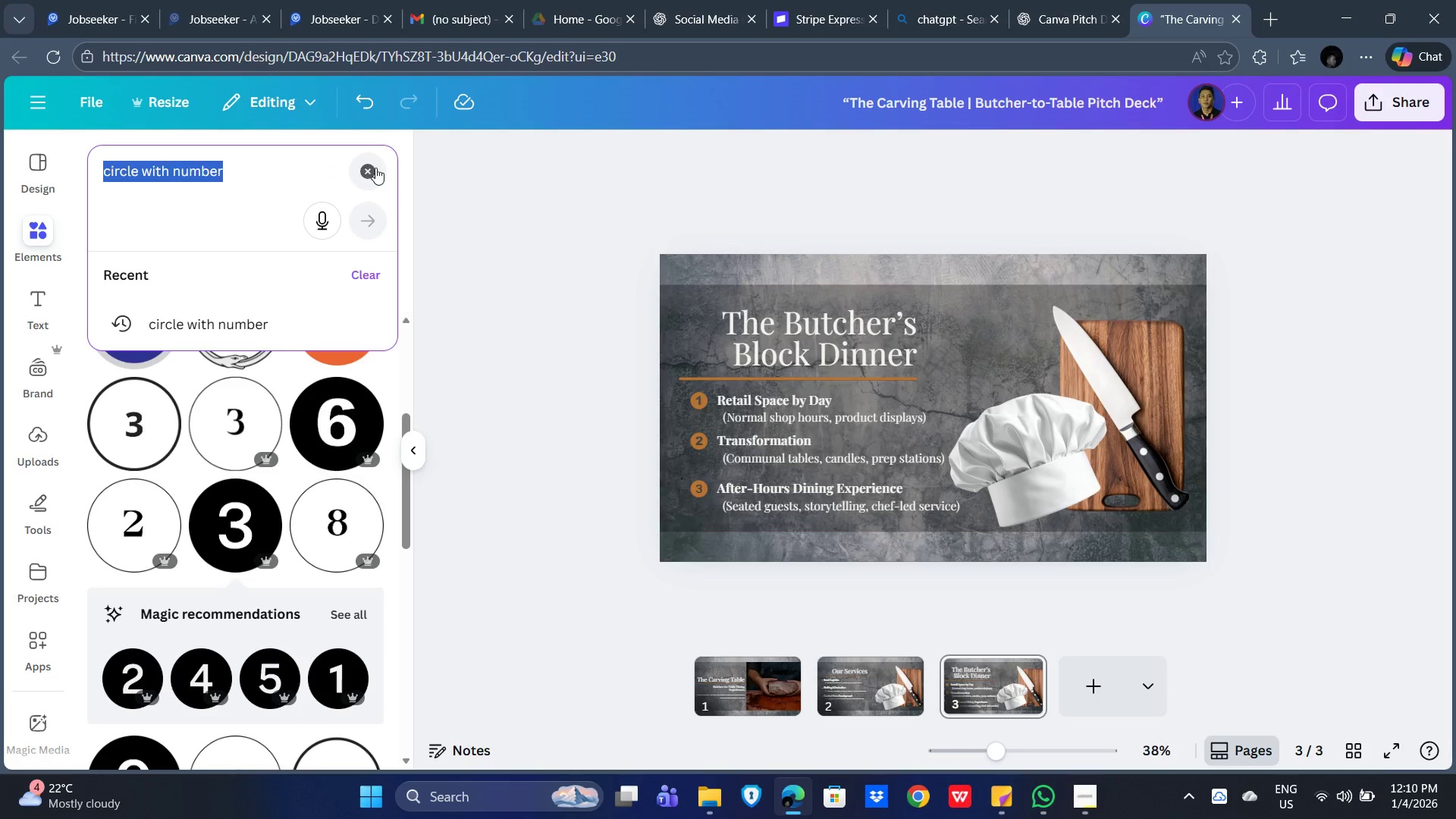 
left_click([377, 168])
 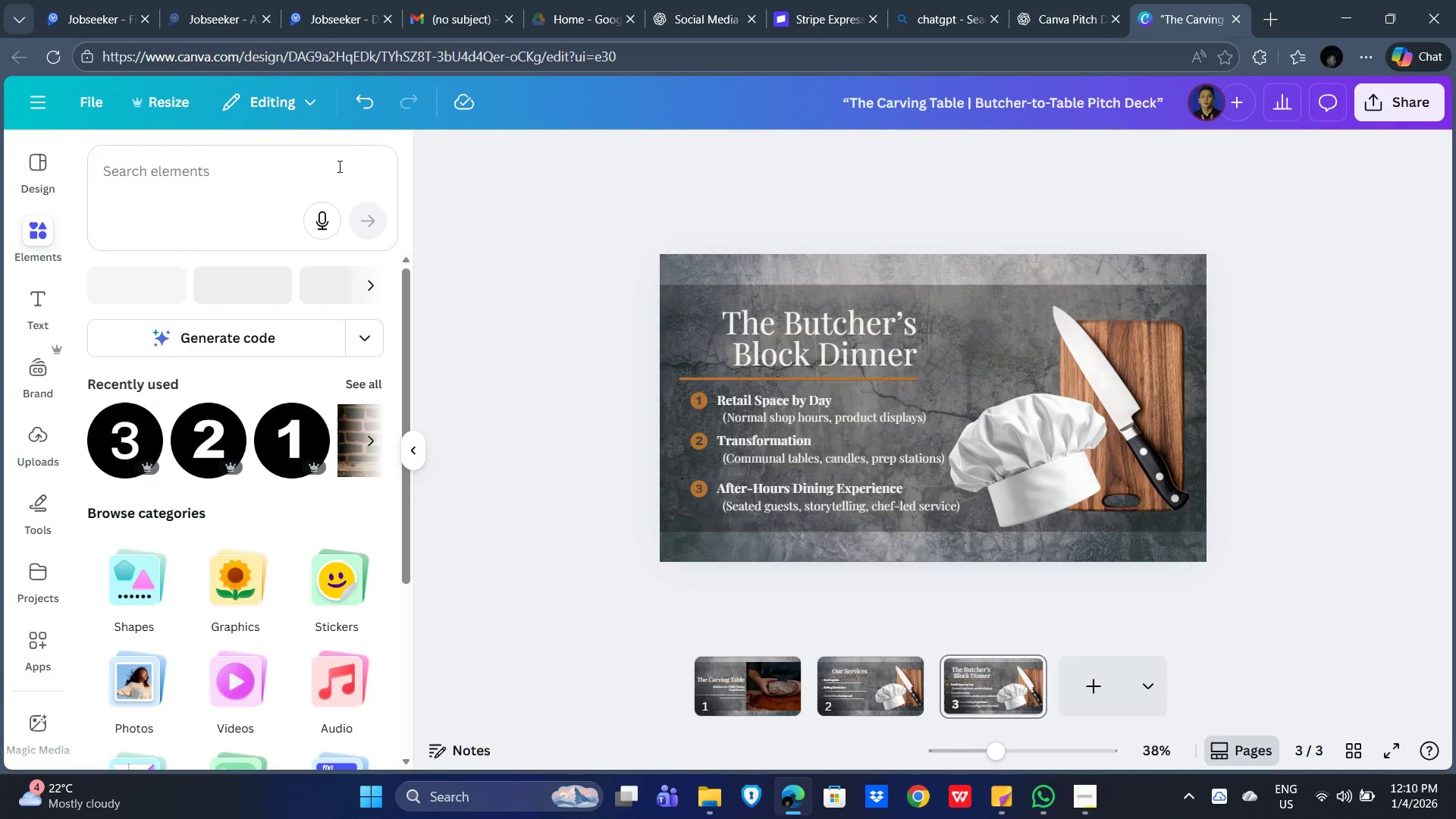 
key(Control+V)
 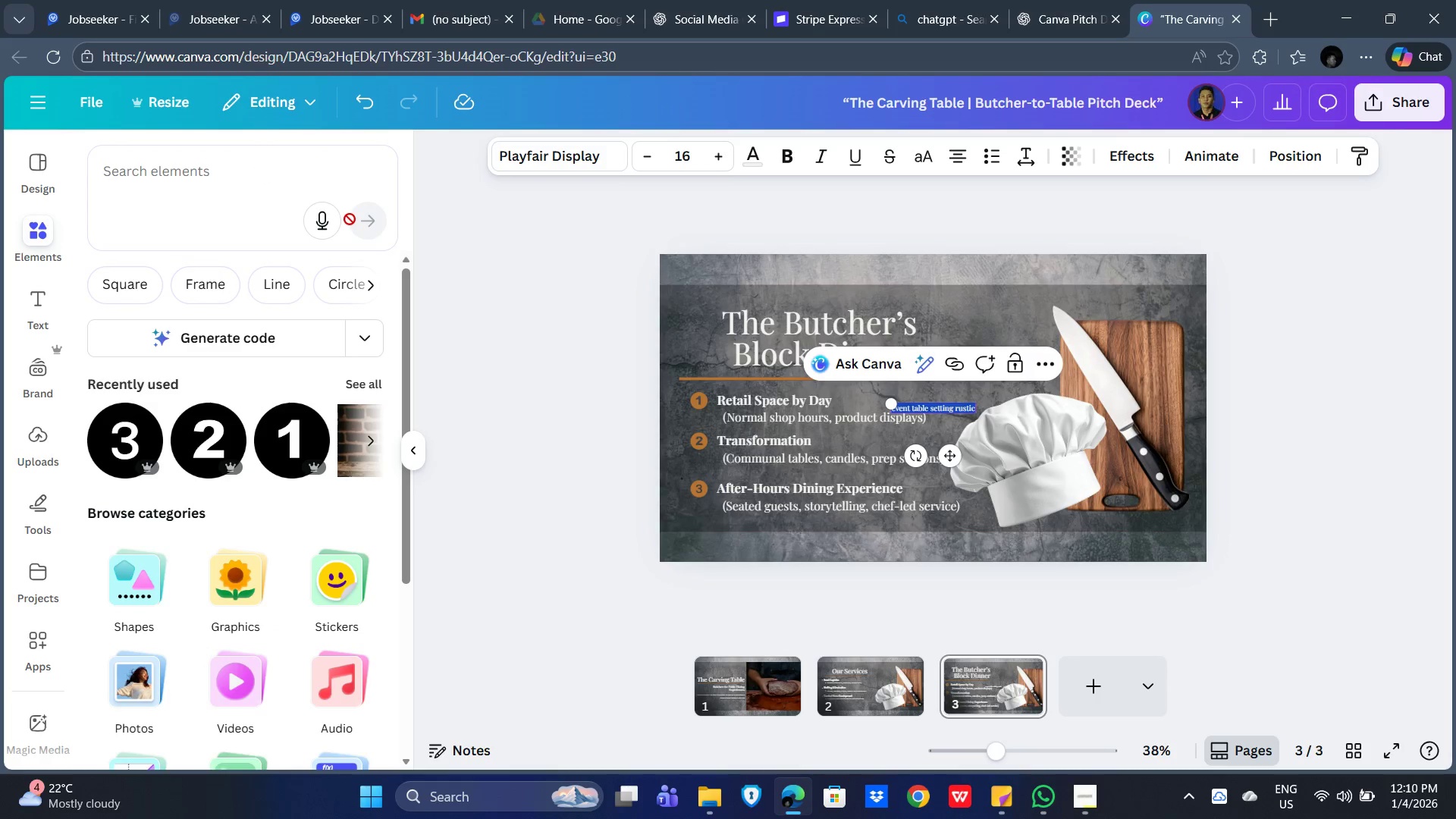 
key(Control+Z)
 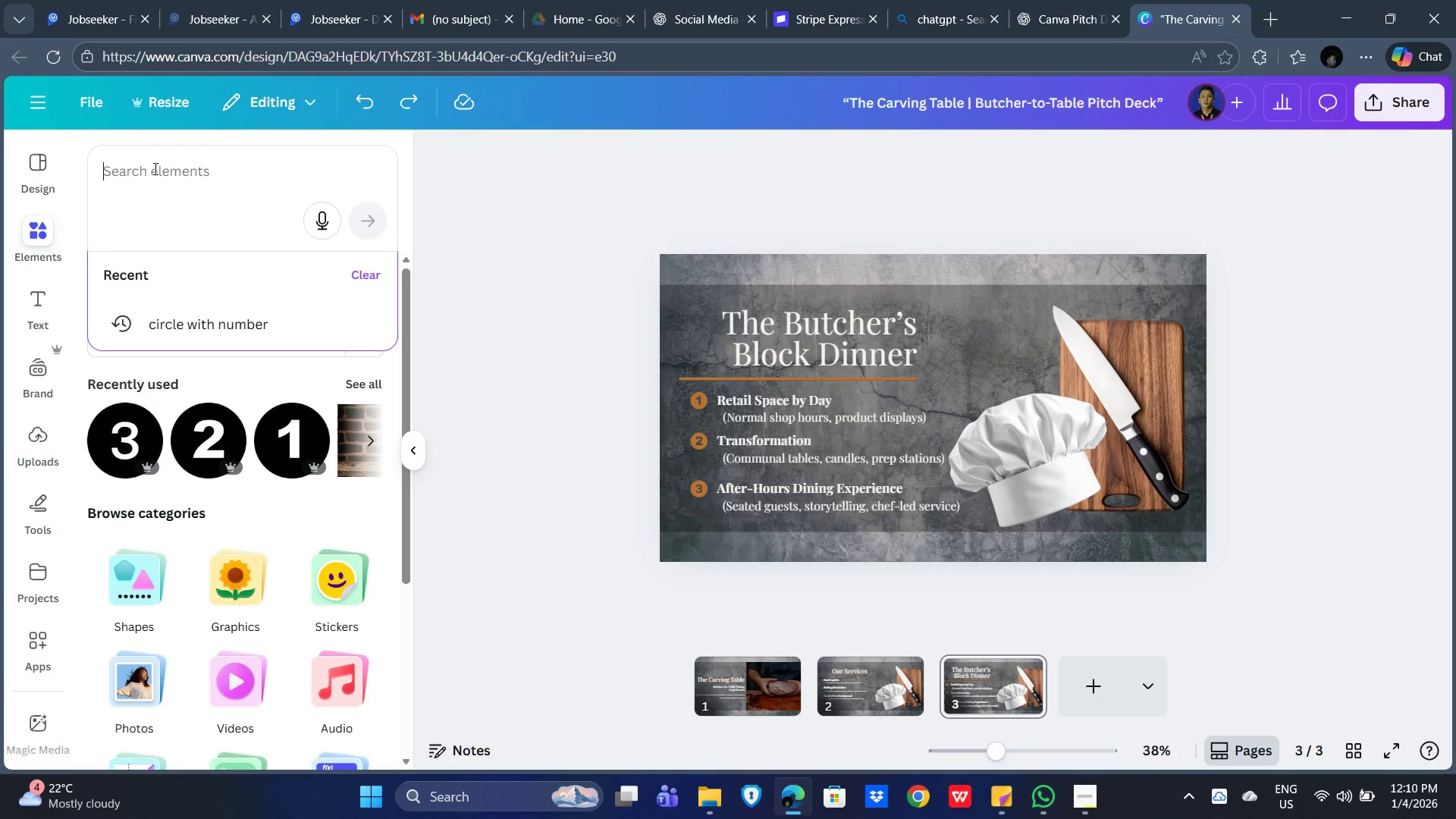 
key(Control+V)
 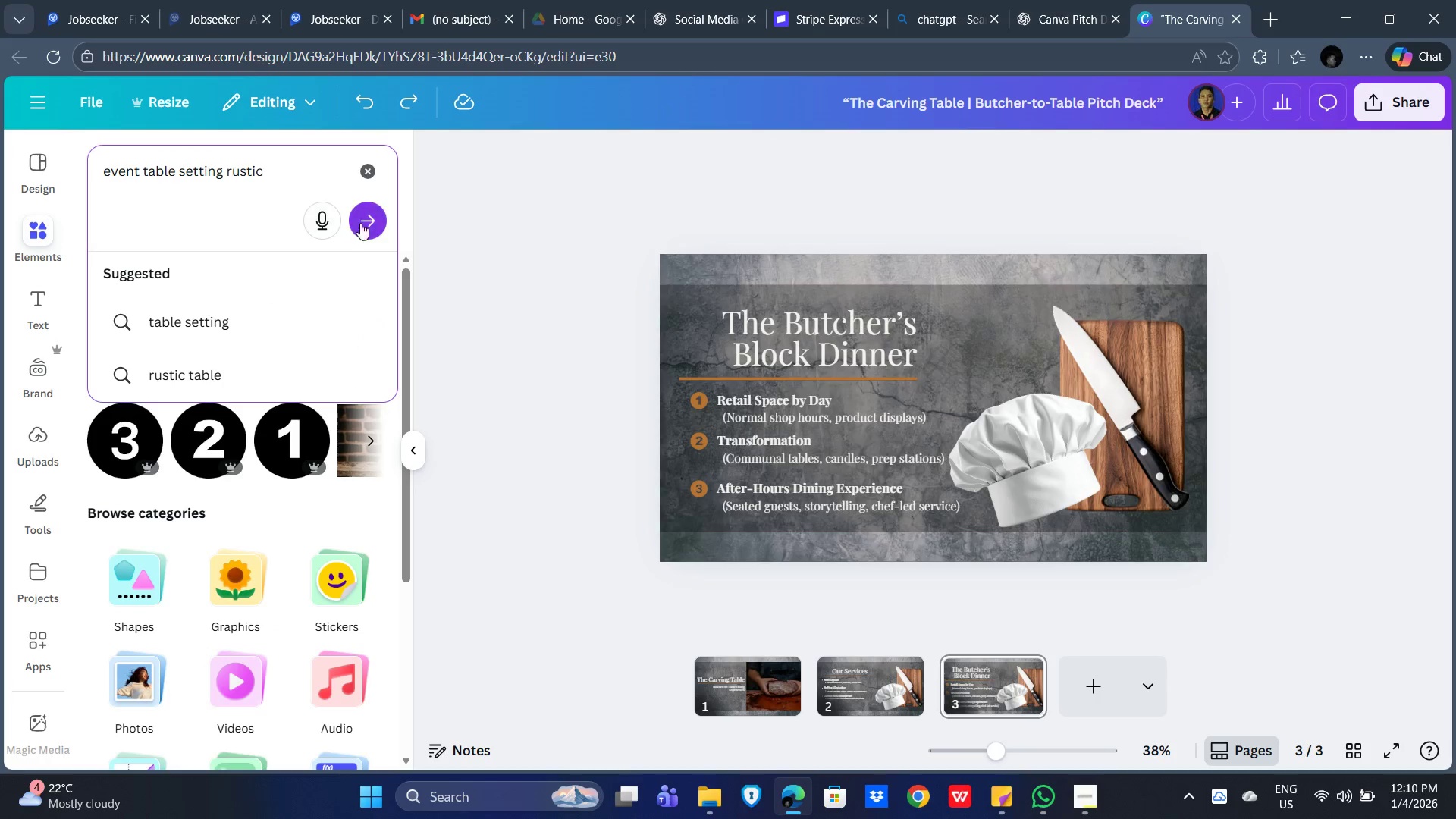 
left_click([368, 218])
 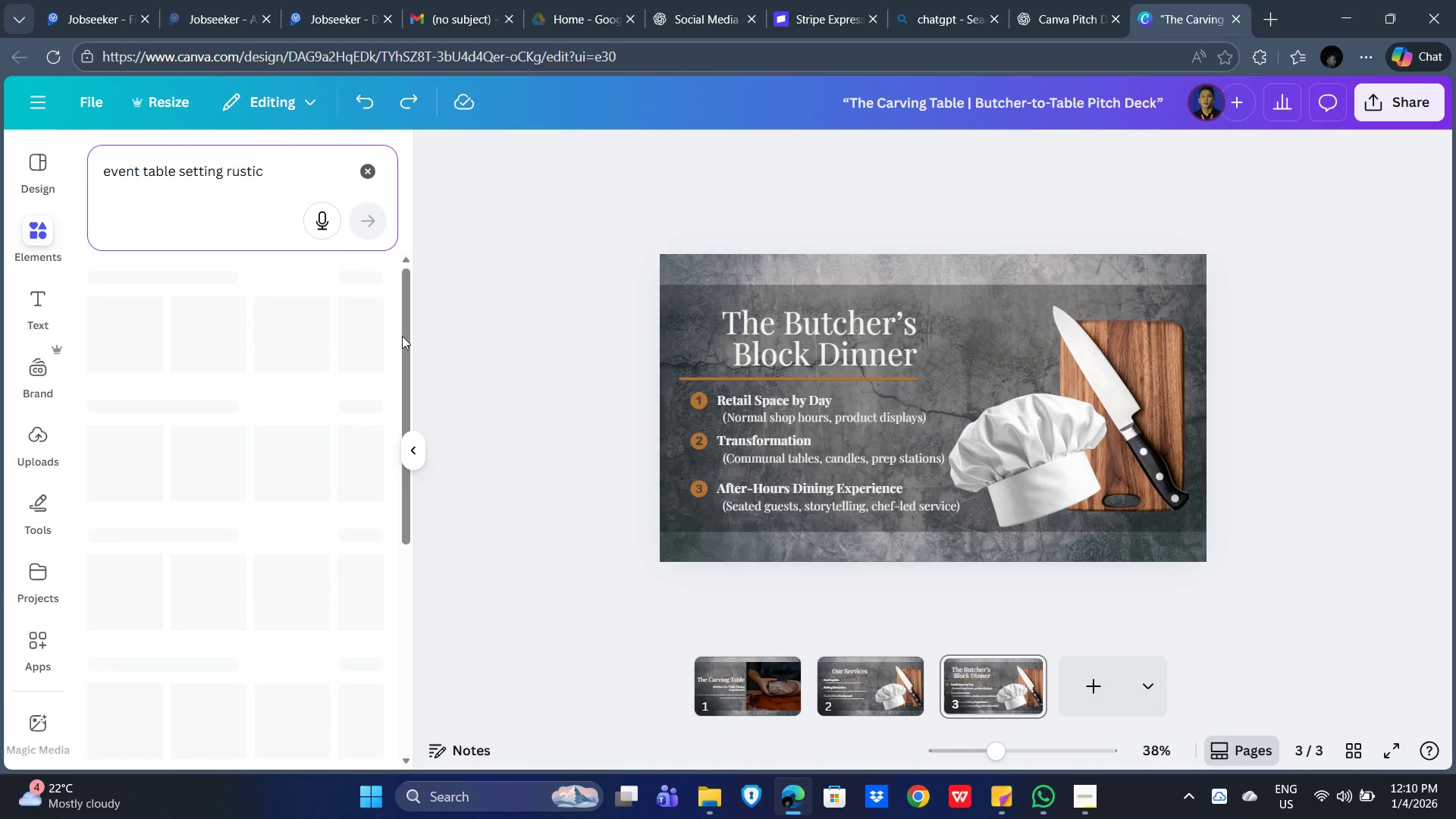 
mouse_move([388, 353])
 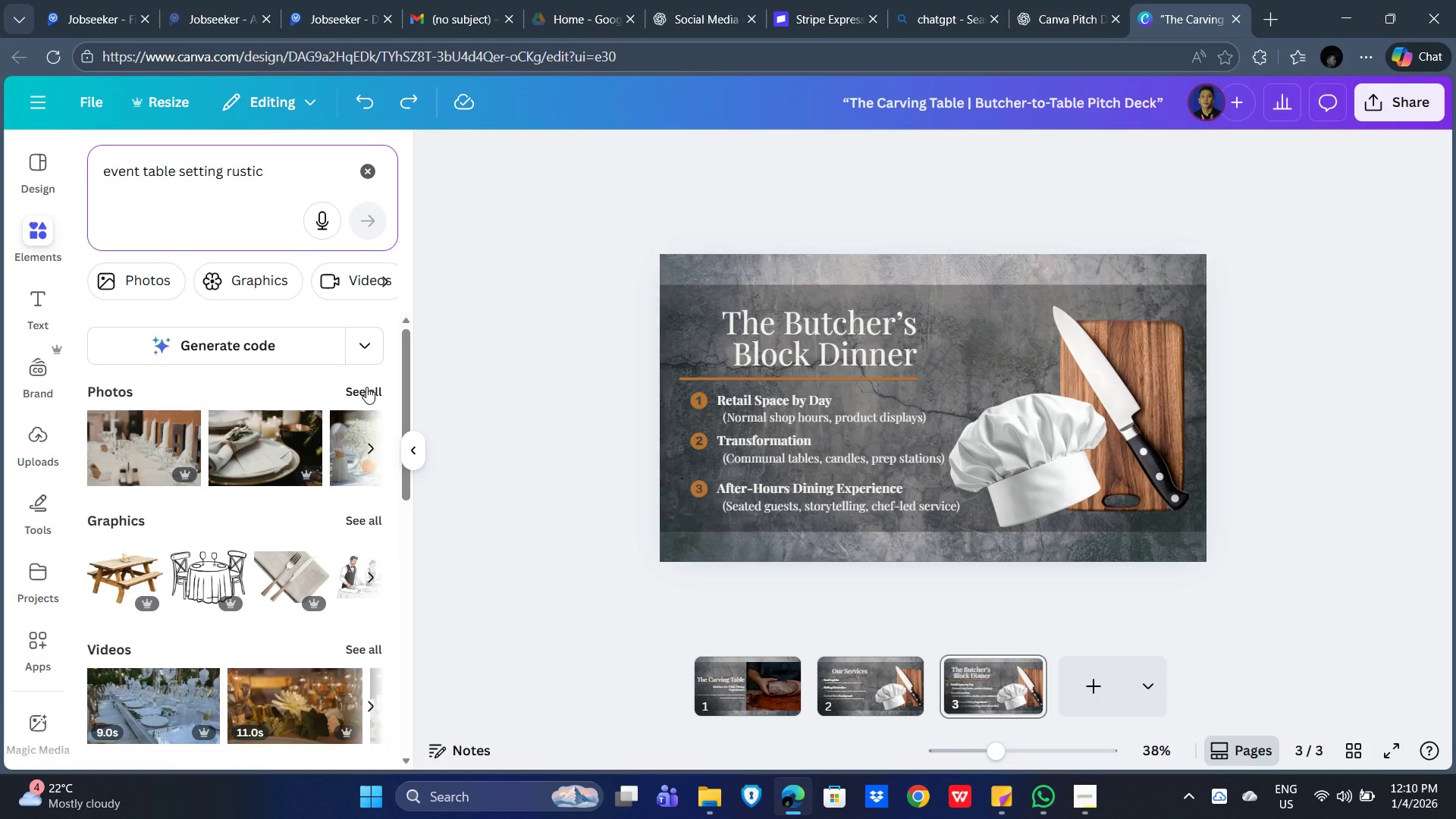 
left_click([366, 381])
 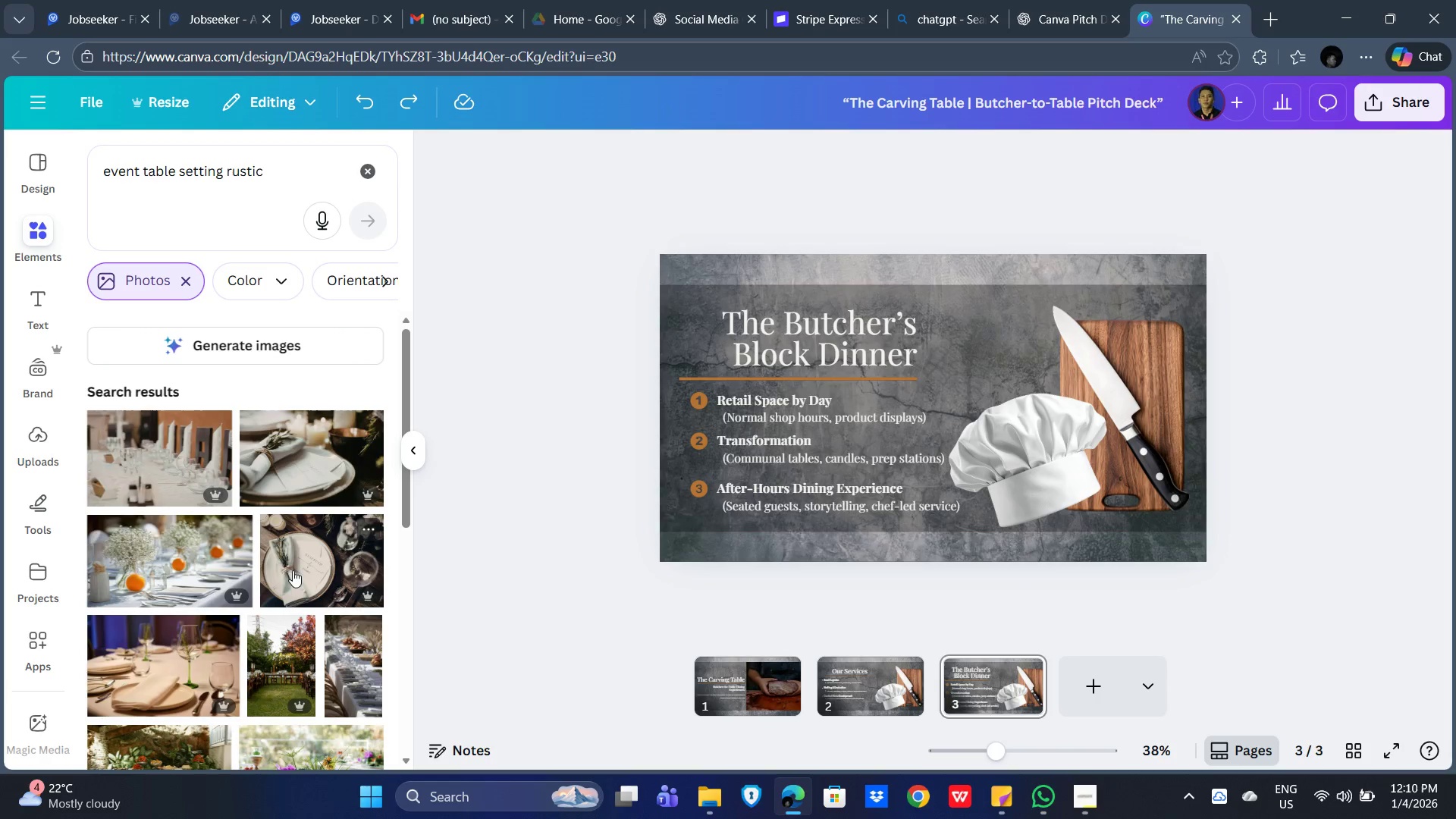 
scroll: coordinate [285, 579], scroll_direction: down, amount: 9.0
 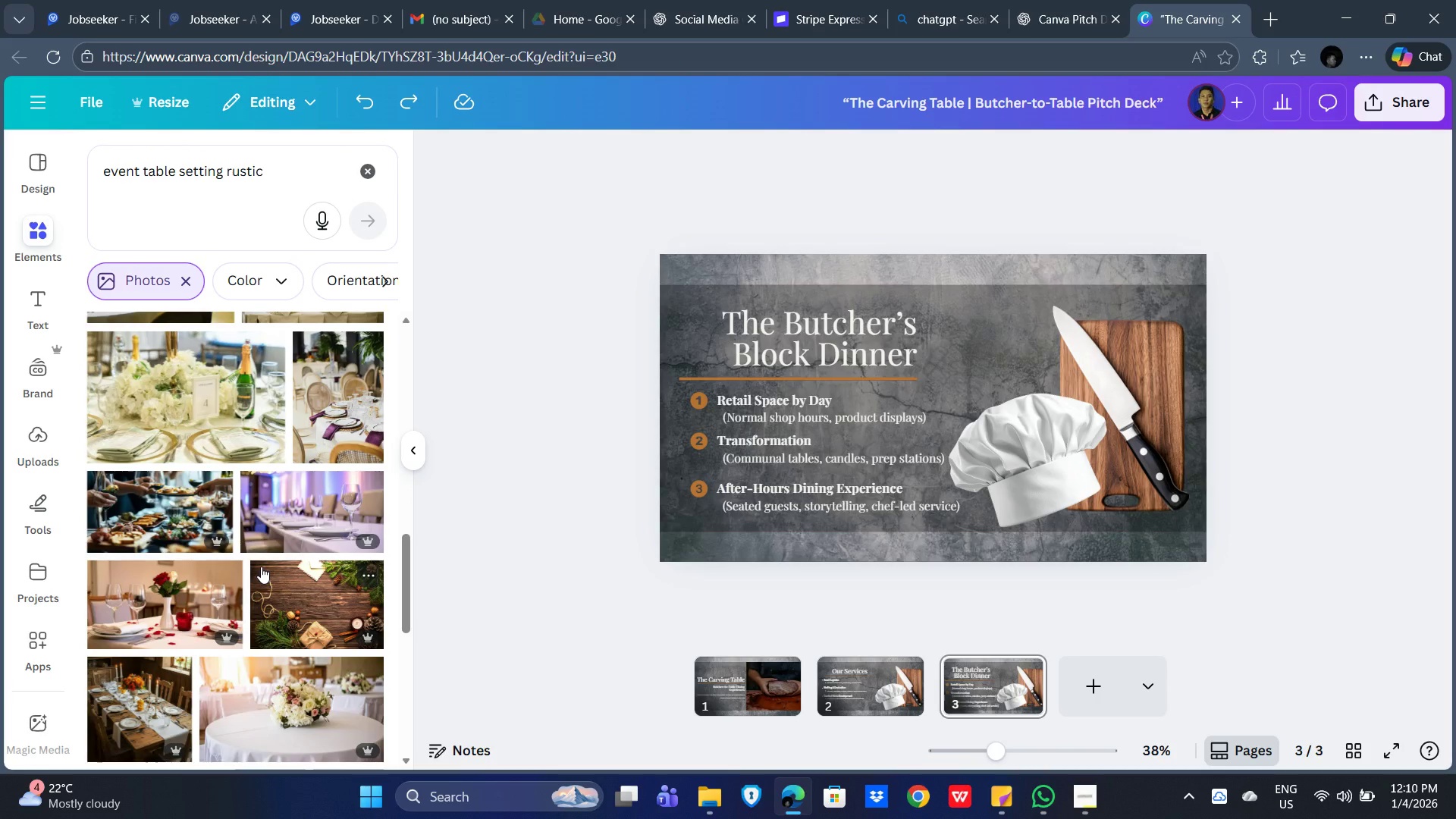 
scroll: coordinate [256, 566], scroll_direction: down, amount: 4.0
 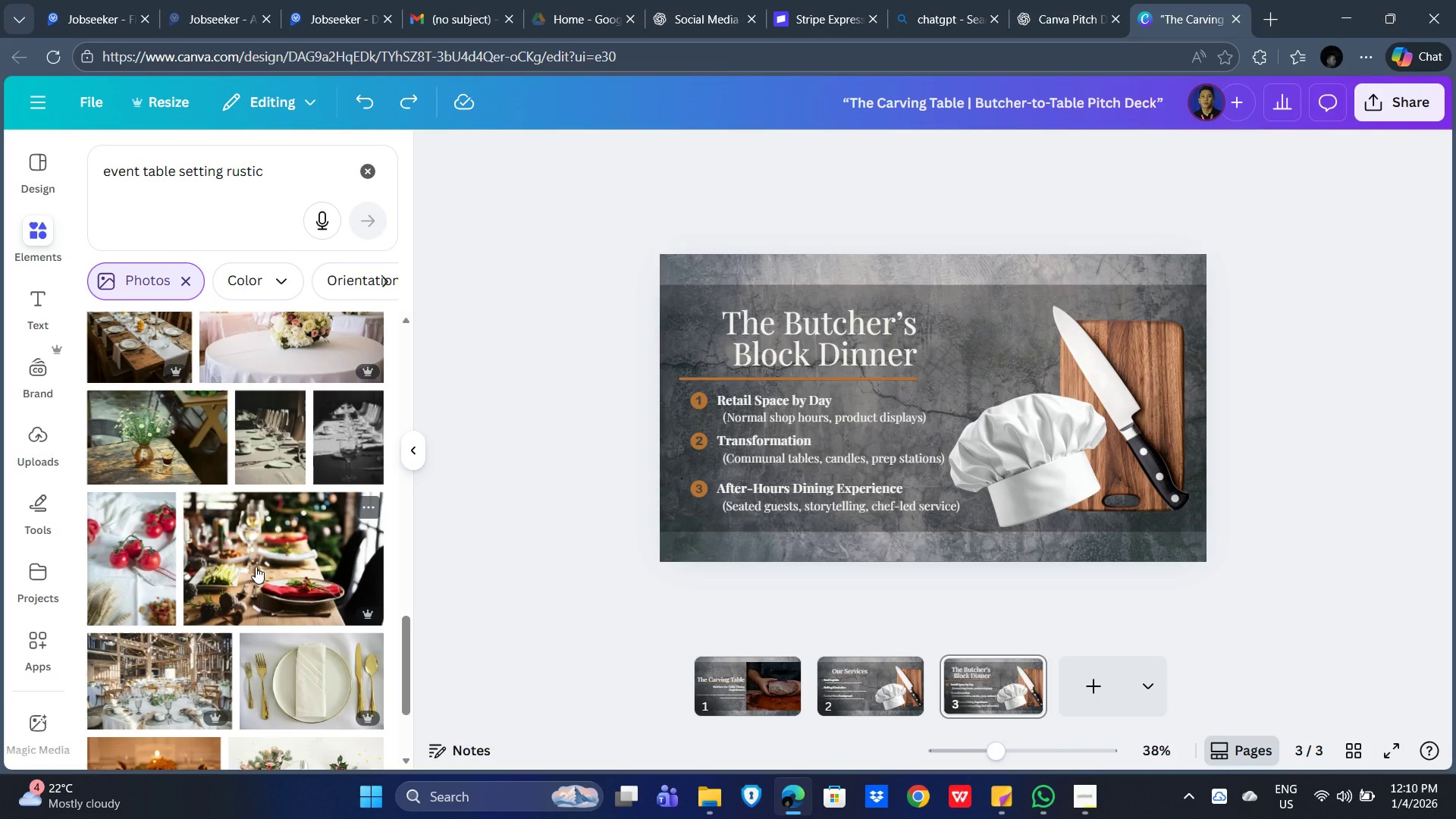 
left_click([260, 561])
 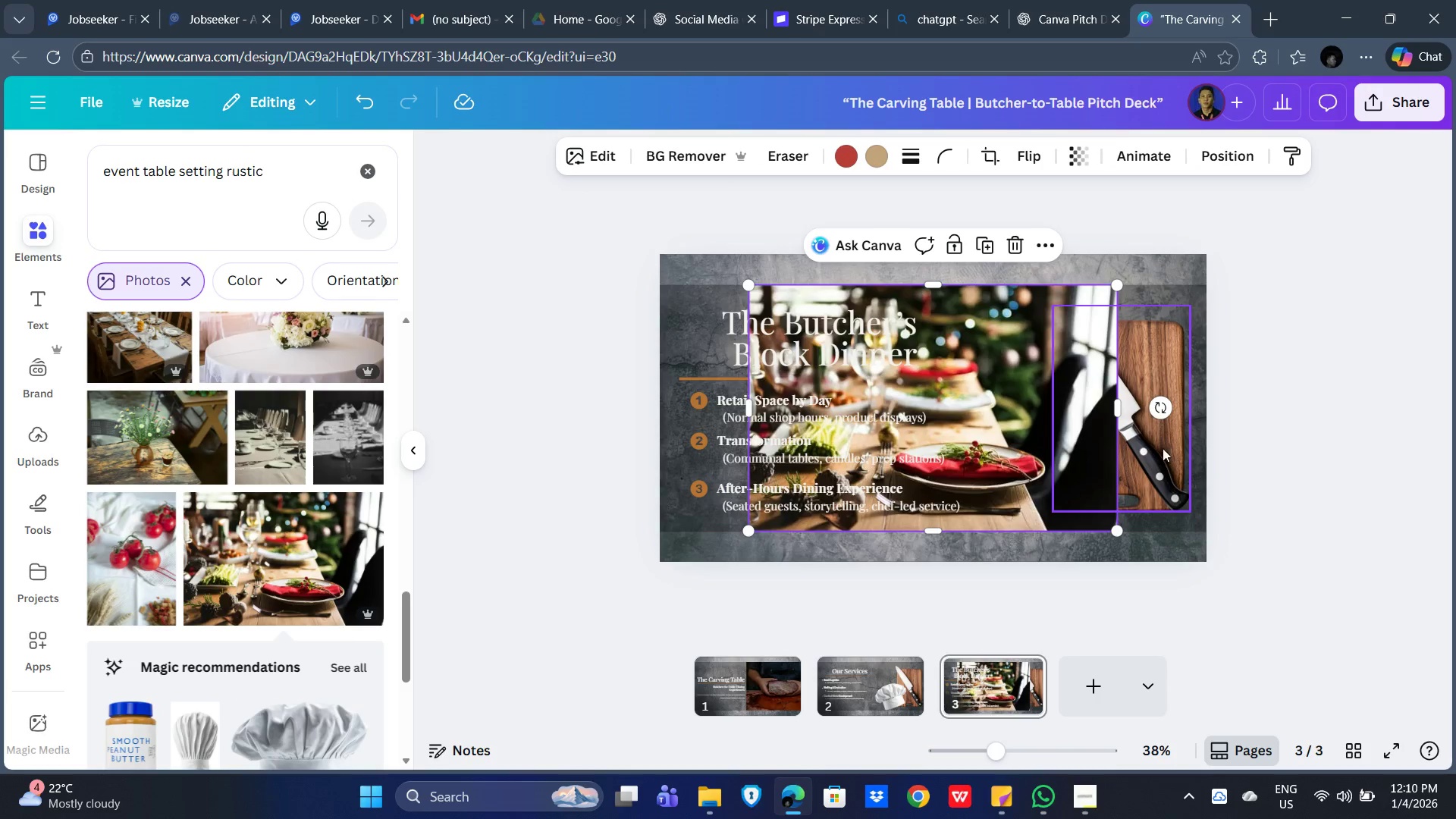 
left_click_drag(start_coordinate=[1017, 422], to_coordinate=[1057, 606])
 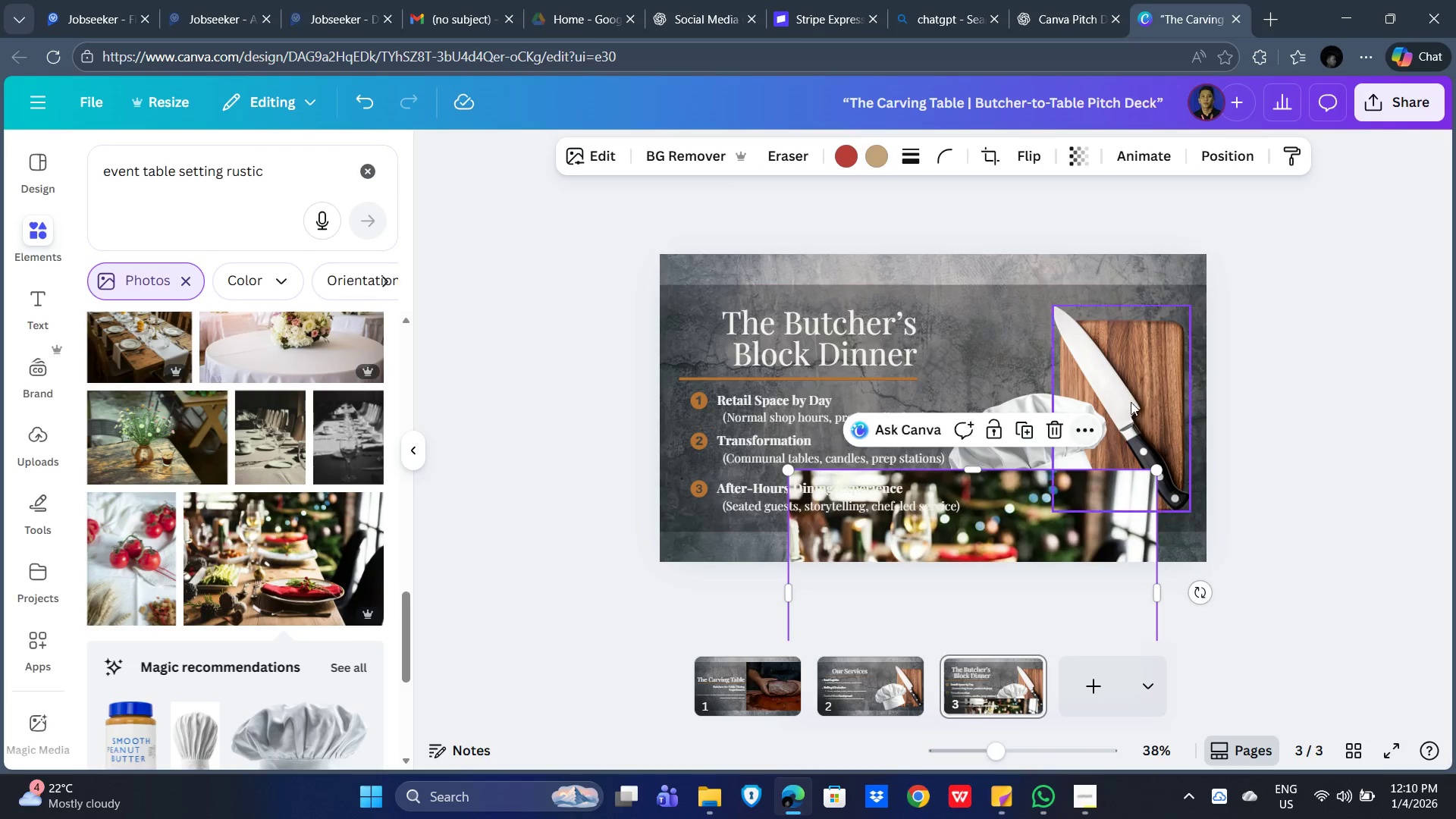 
left_click([1131, 398])
 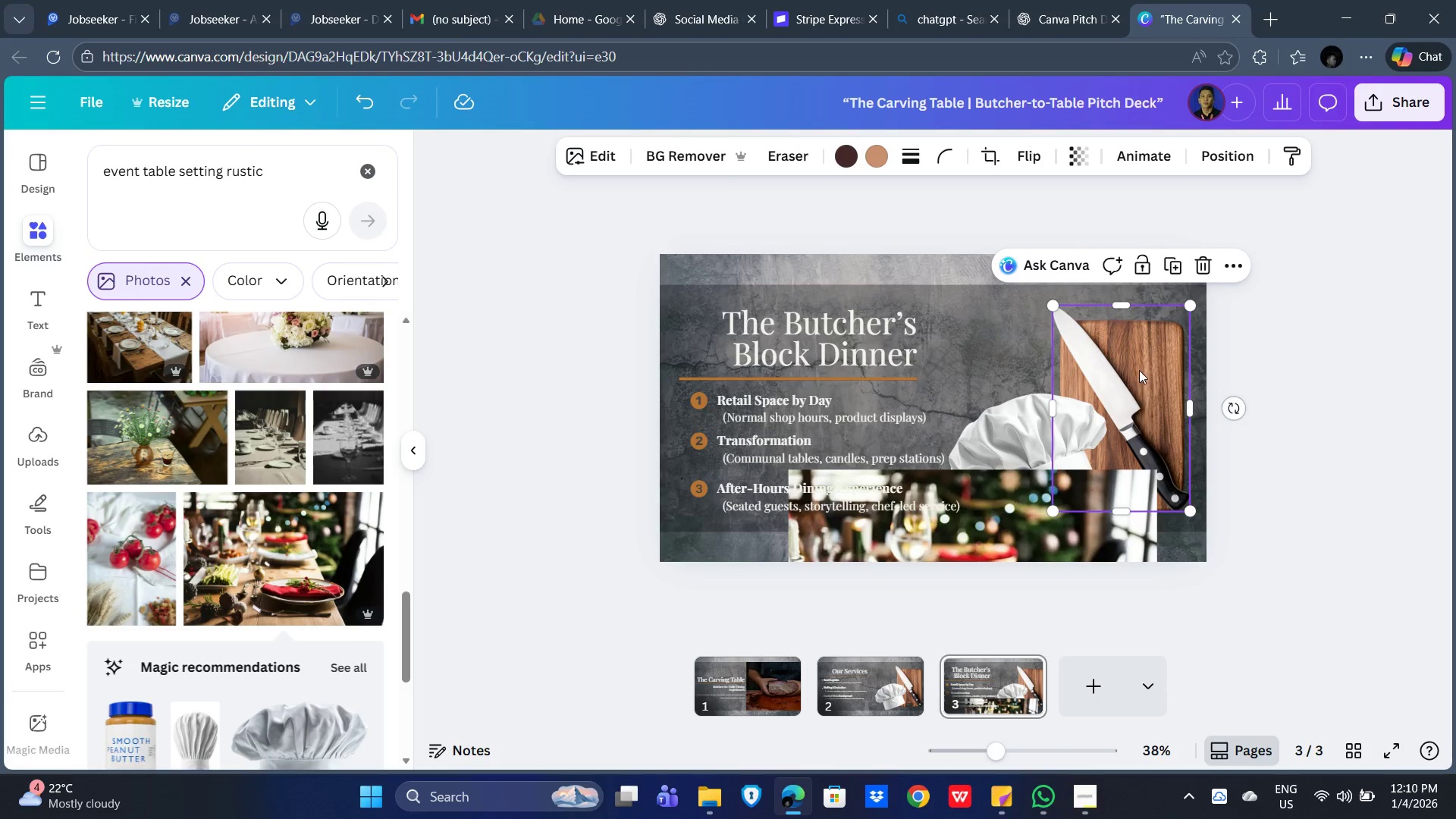 
key(Delete)
 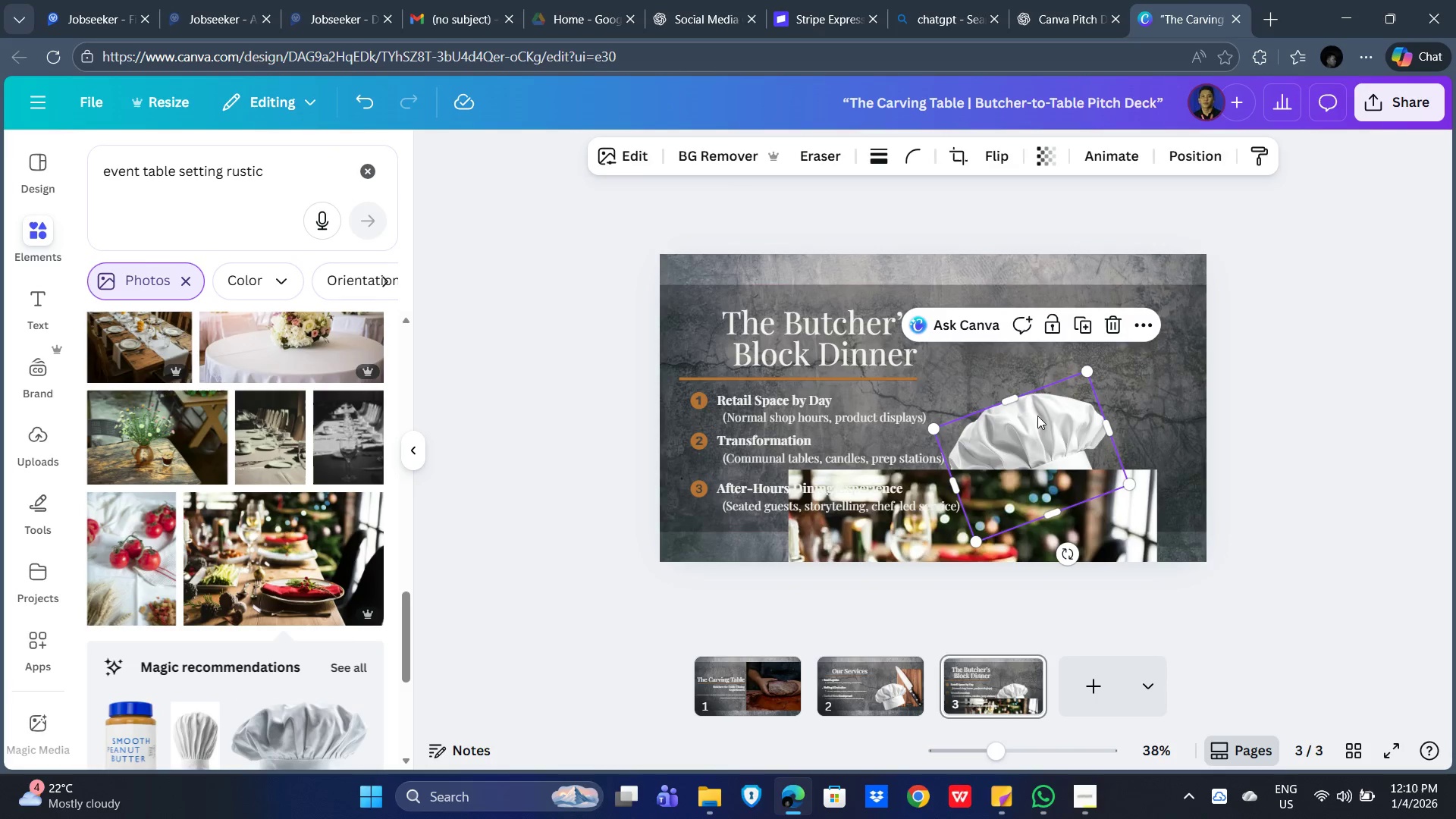 
key(Delete)
 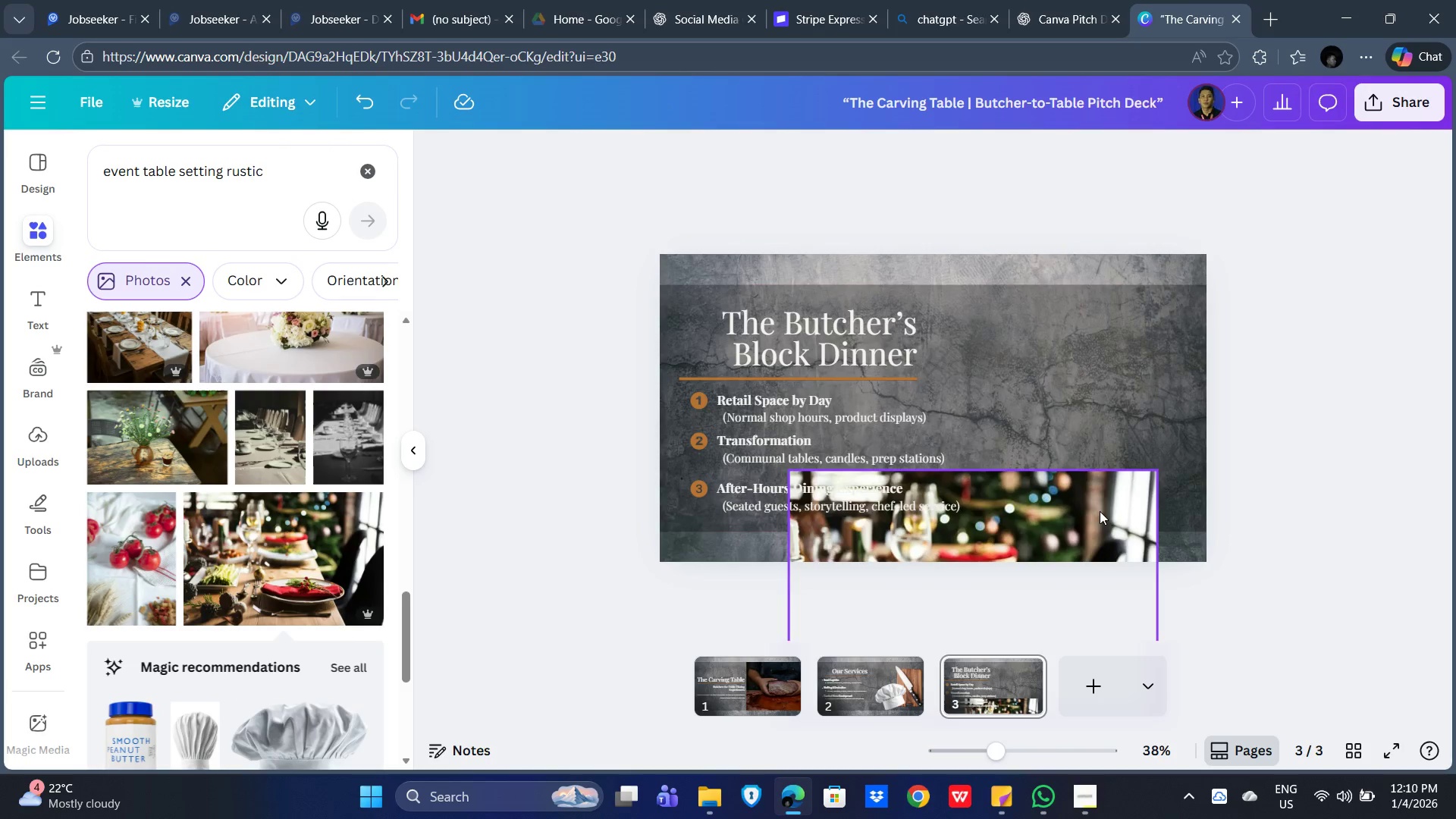 
left_click_drag(start_coordinate=[1100, 511], to_coordinate=[1195, 324])
 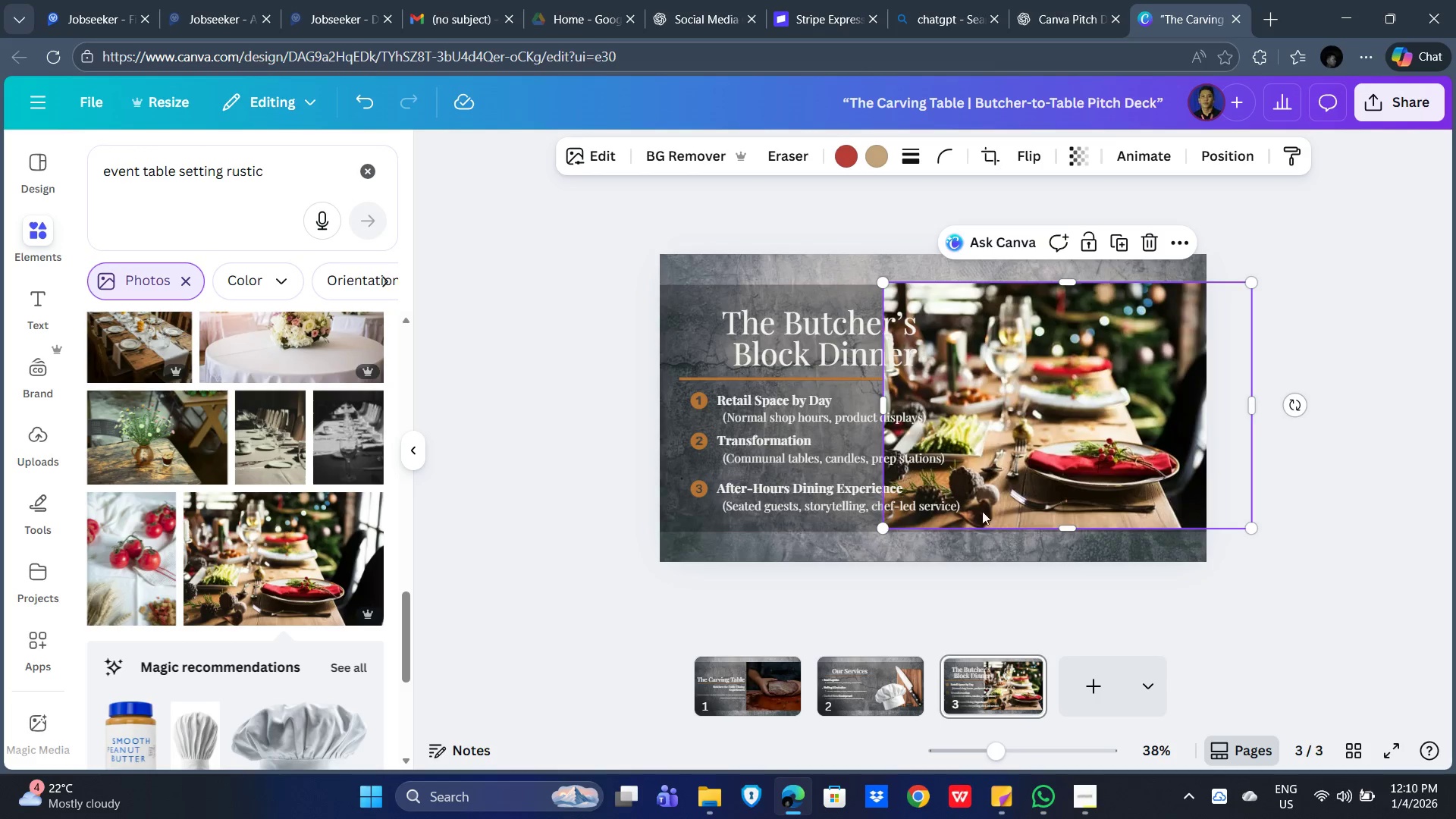 
left_click_drag(start_coordinate=[1040, 438], to_coordinate=[1131, 441])
 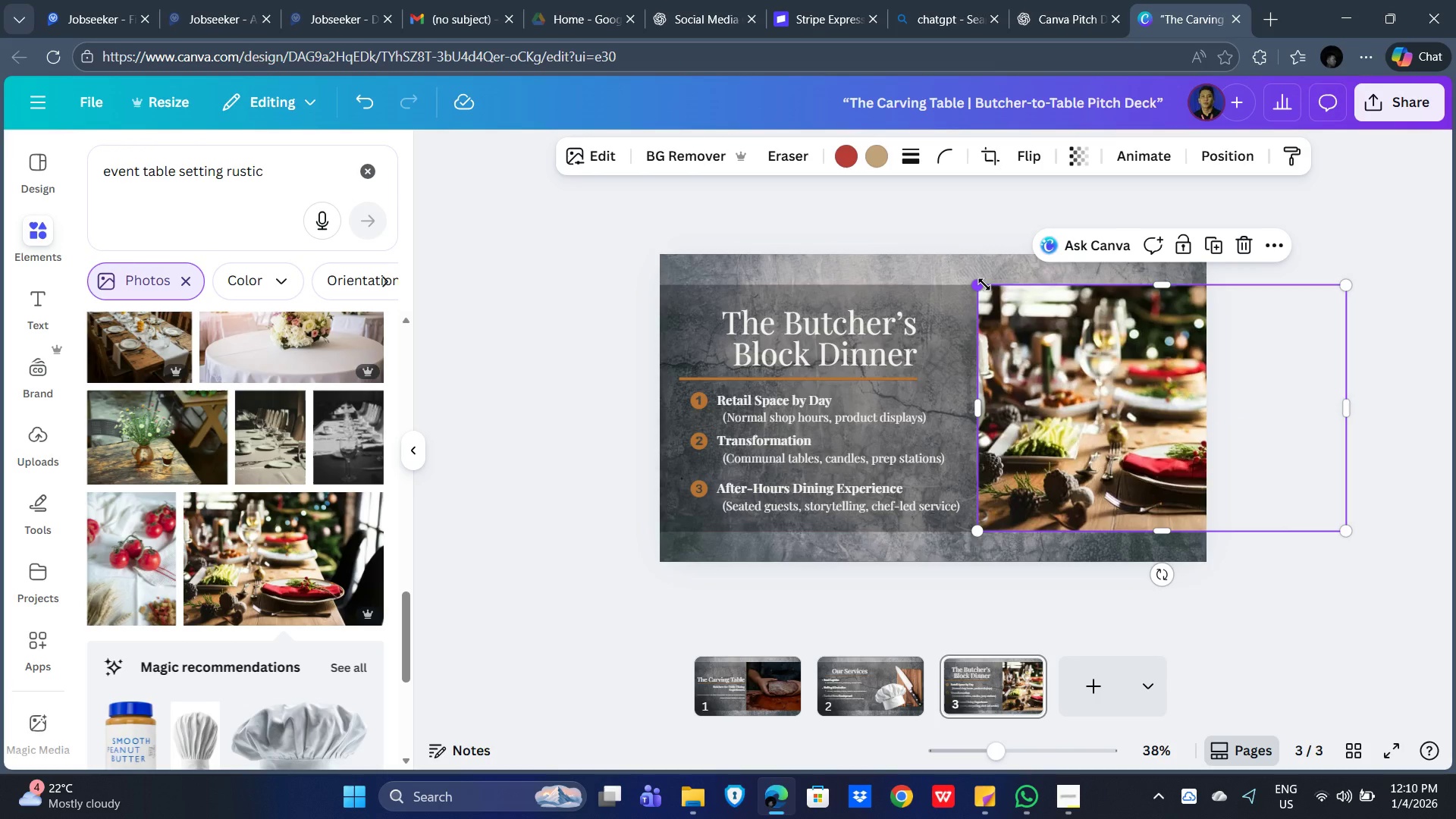 
left_click_drag(start_coordinate=[1119, 388], to_coordinate=[1083, 395])
 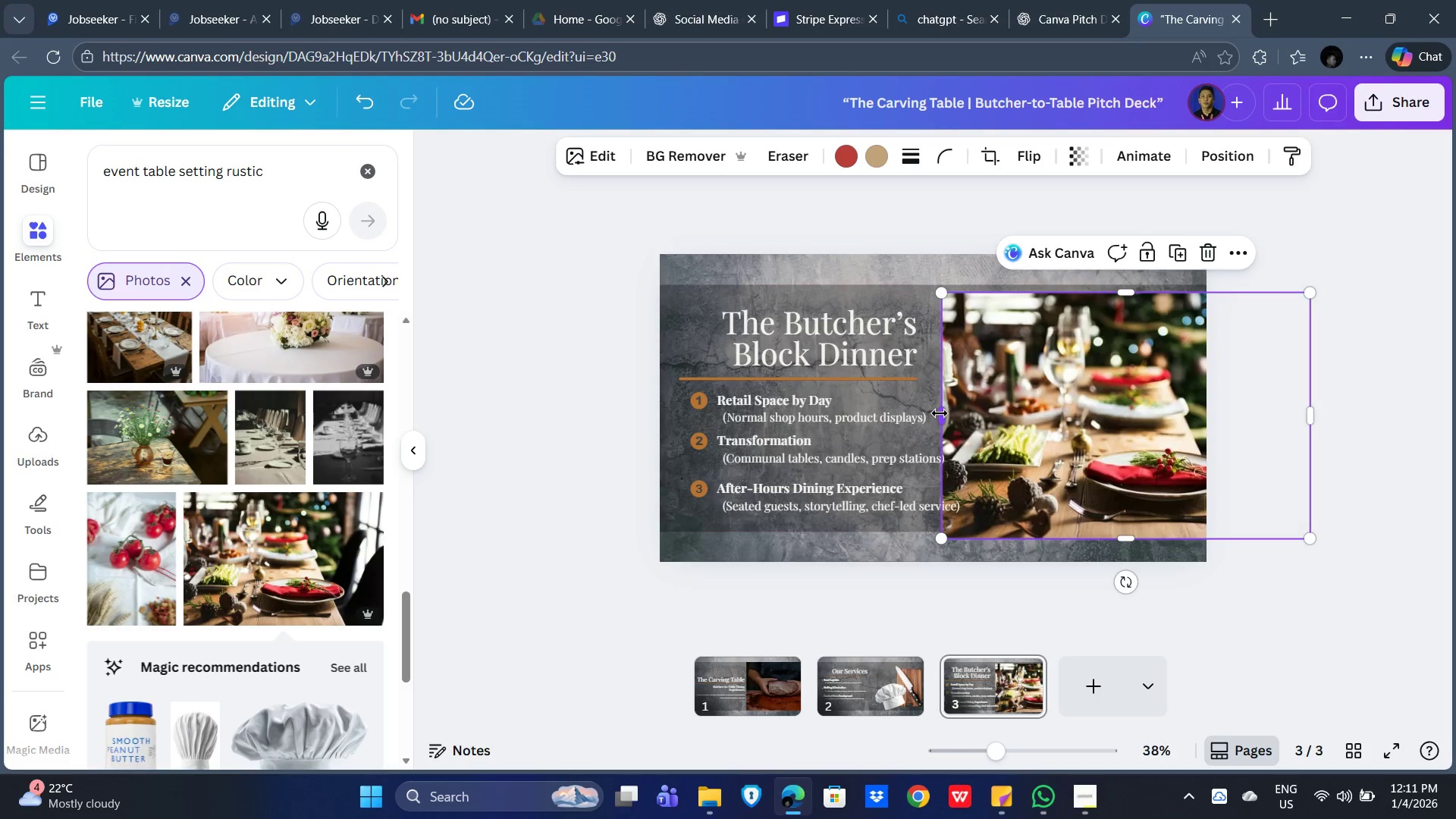 
left_click_drag(start_coordinate=[940, 413], to_coordinate=[1015, 418])
 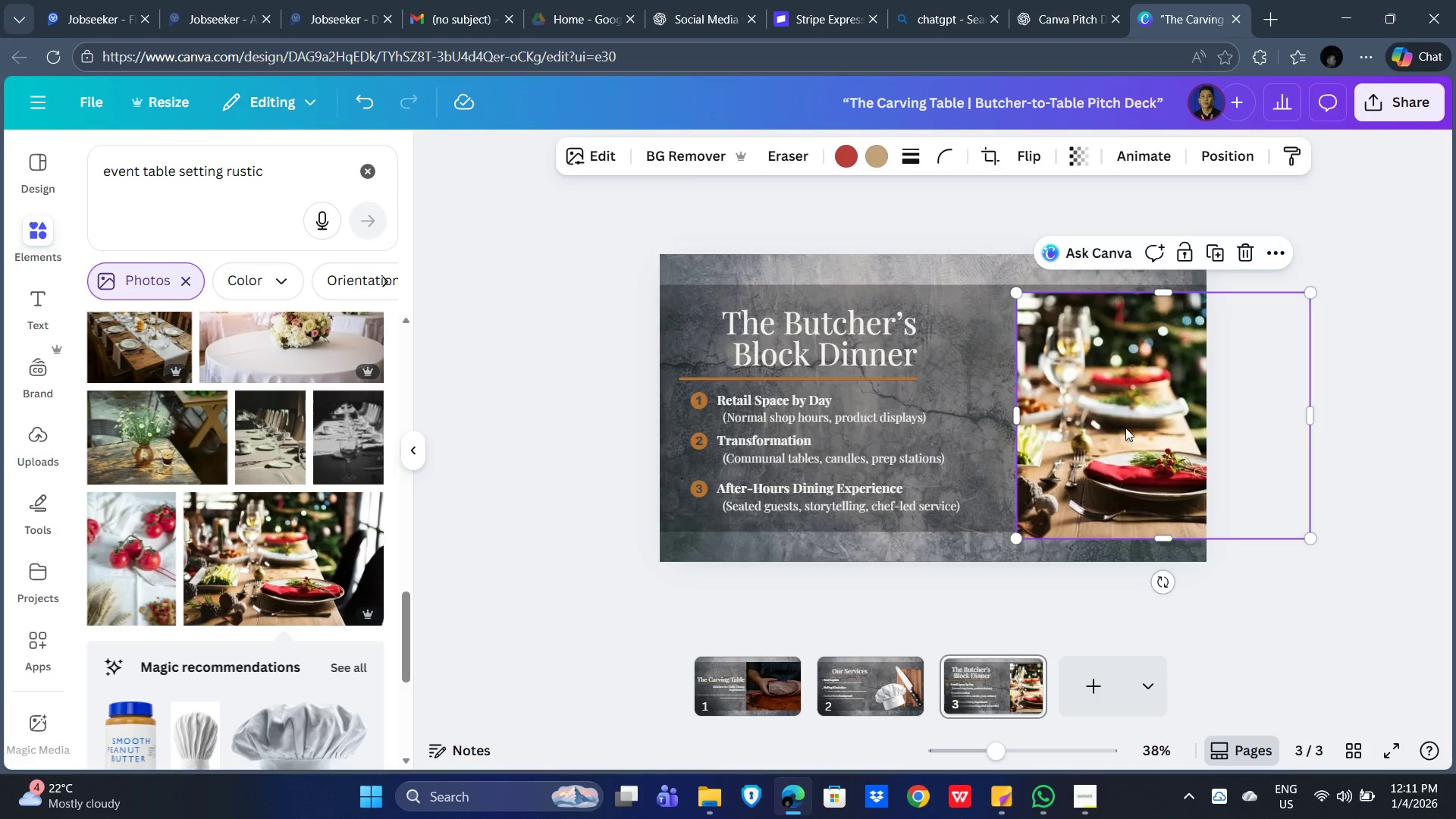 
left_click_drag(start_coordinate=[1127, 428], to_coordinate=[1076, 422])
 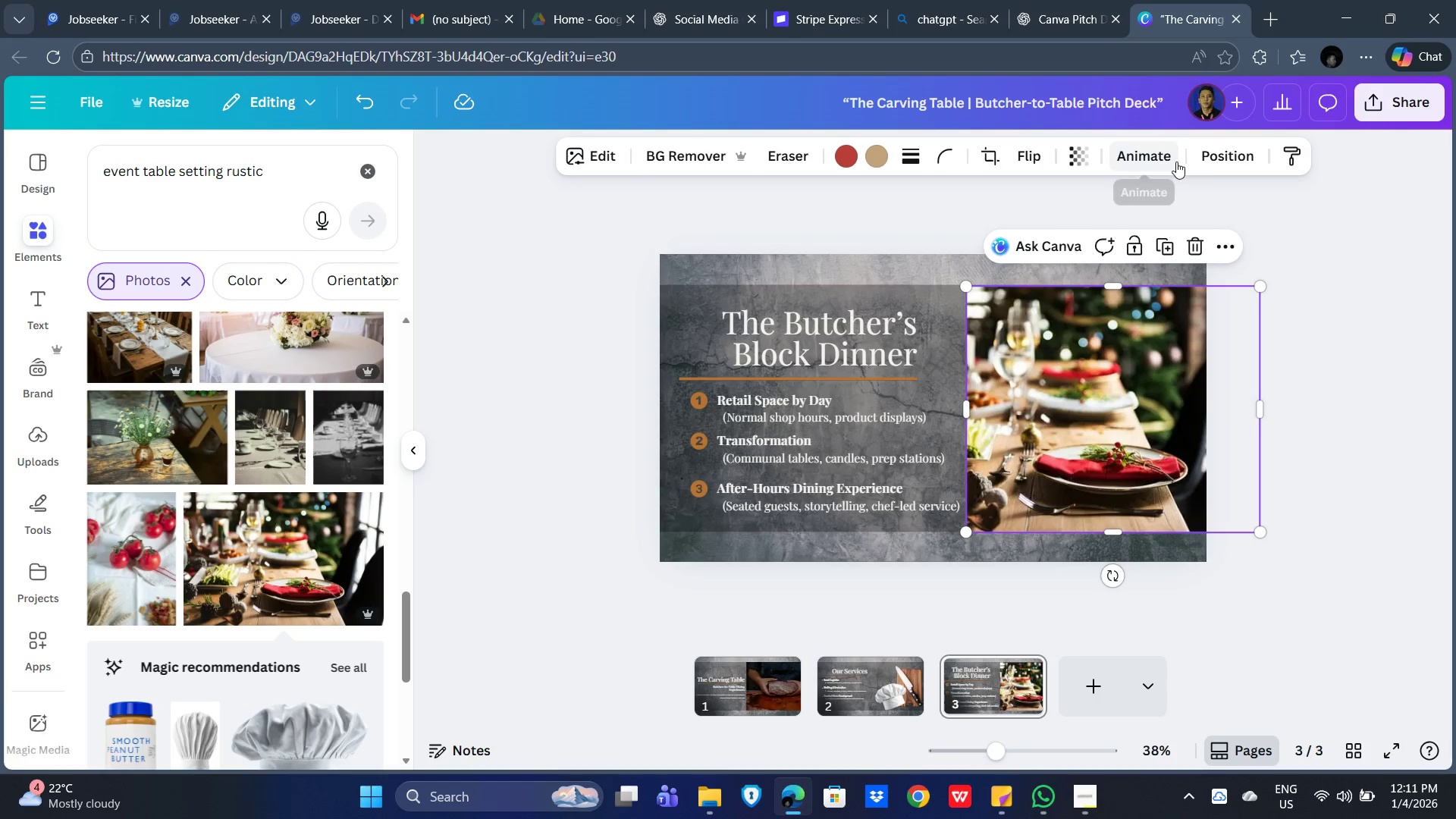 
left_click([1228, 155])
 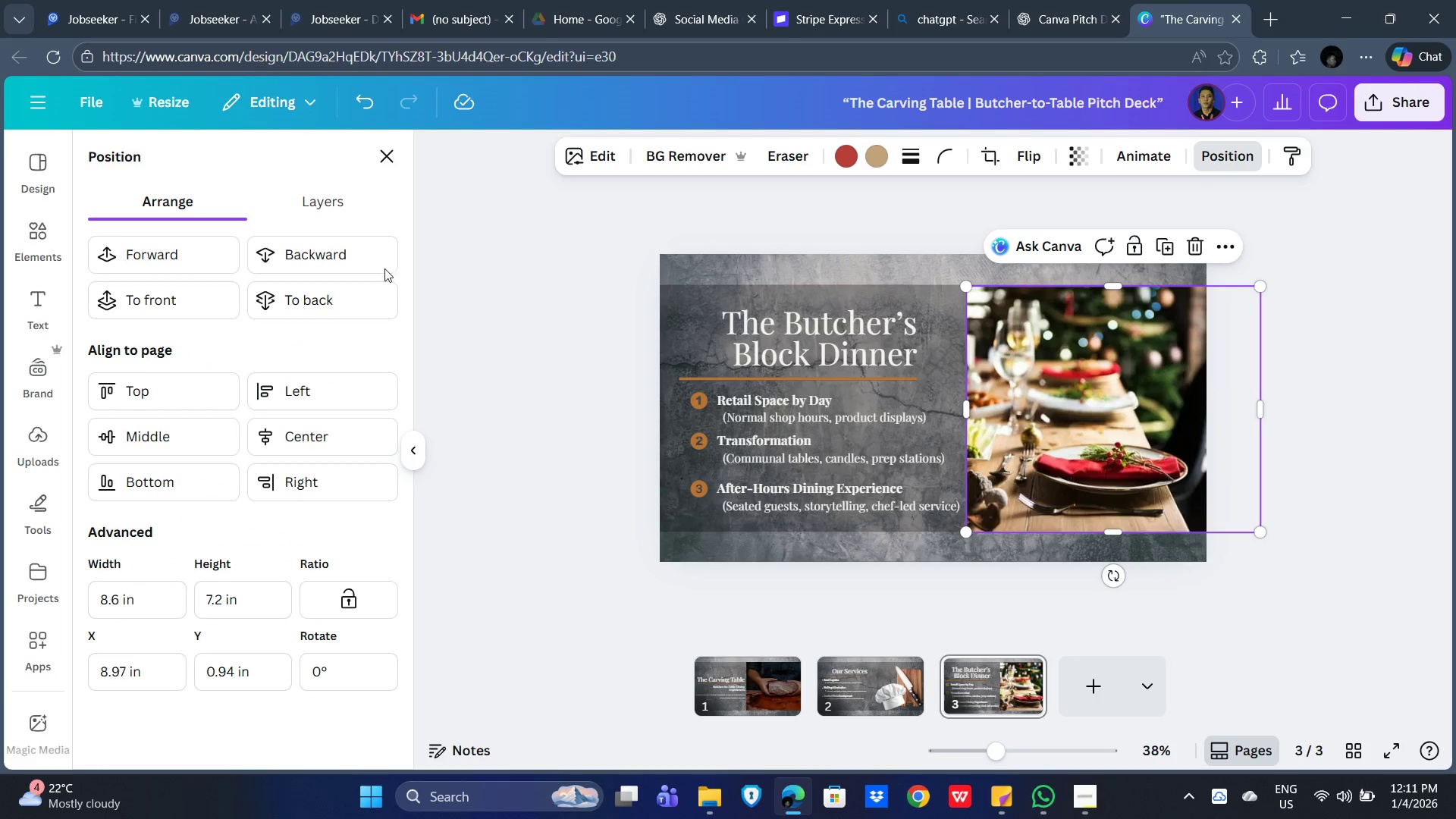 
left_click([342, 250])
 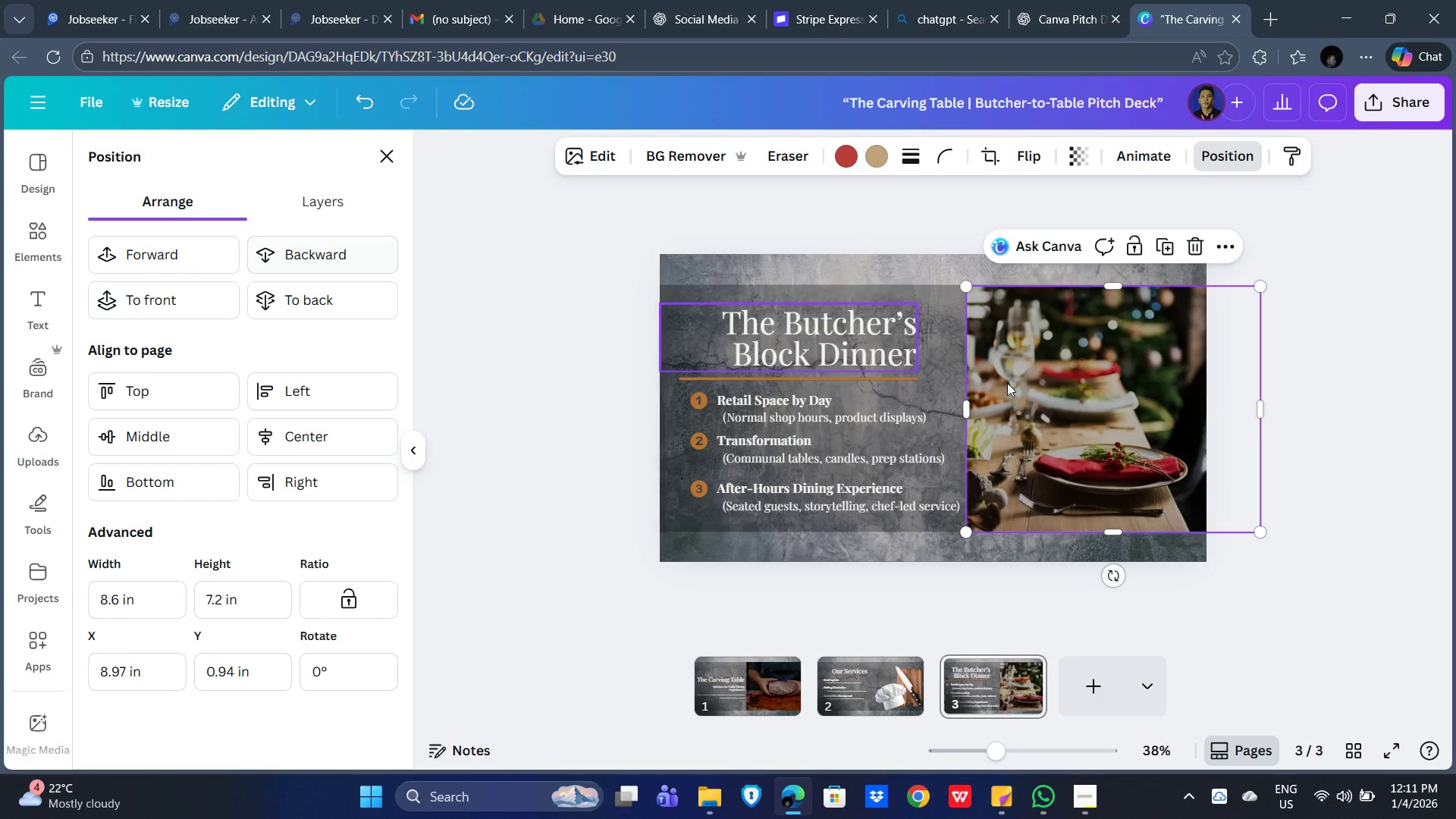 
left_click([1418, 453])
 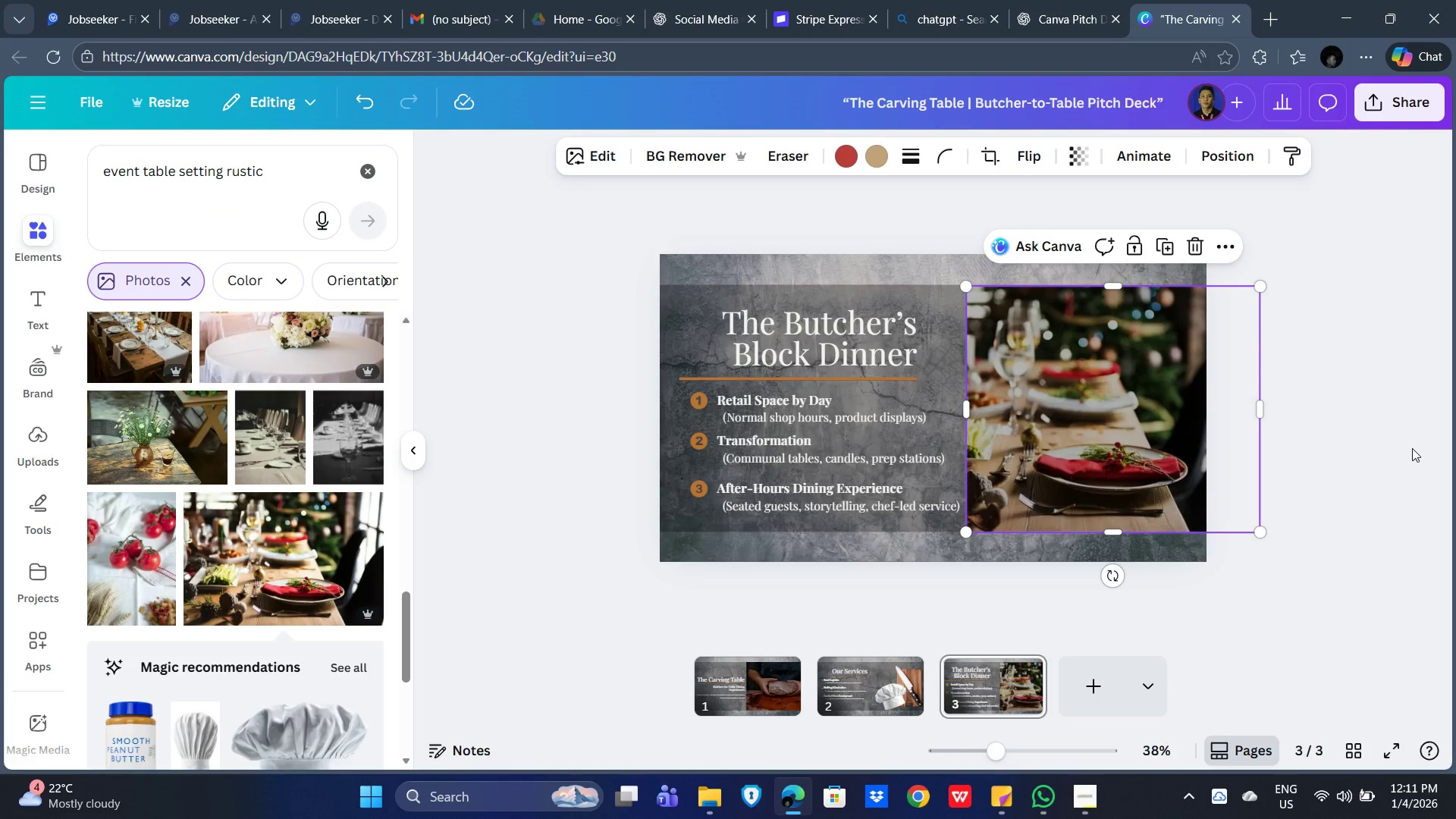 
left_click([1410, 447])
 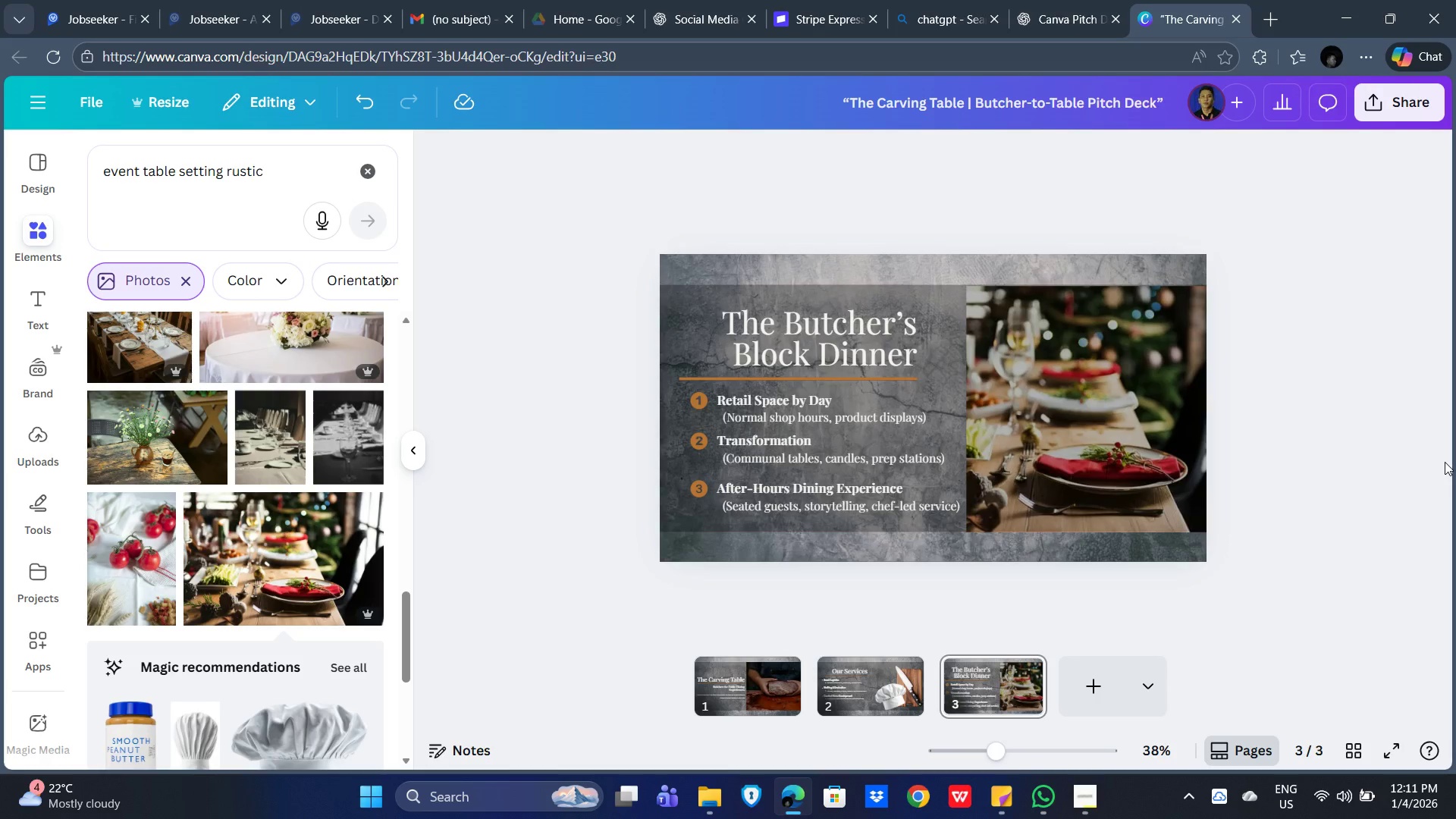 
wait(8.39)
 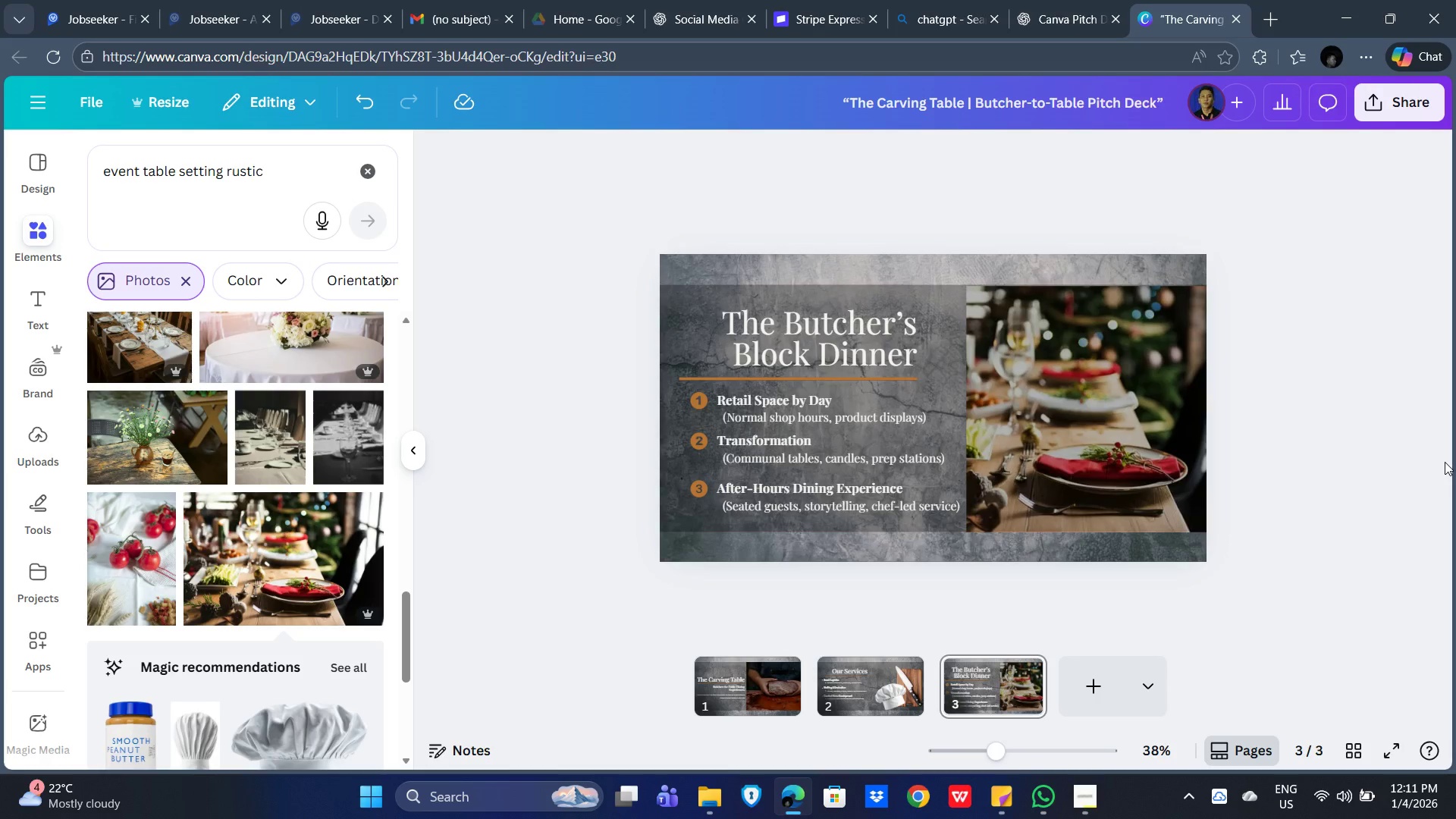 
left_click([1359, 386])
 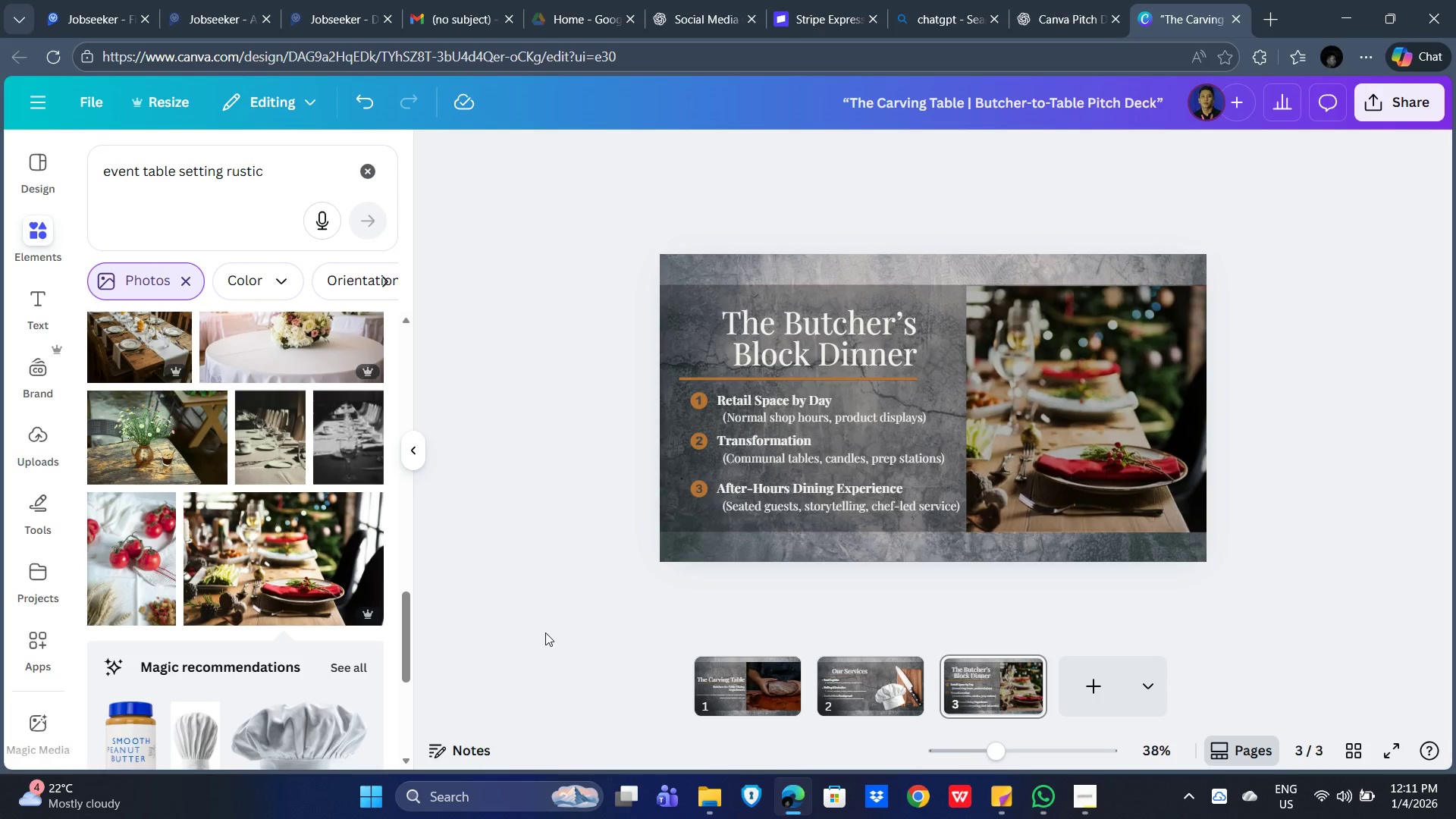 
mouse_move([1040, 689])
 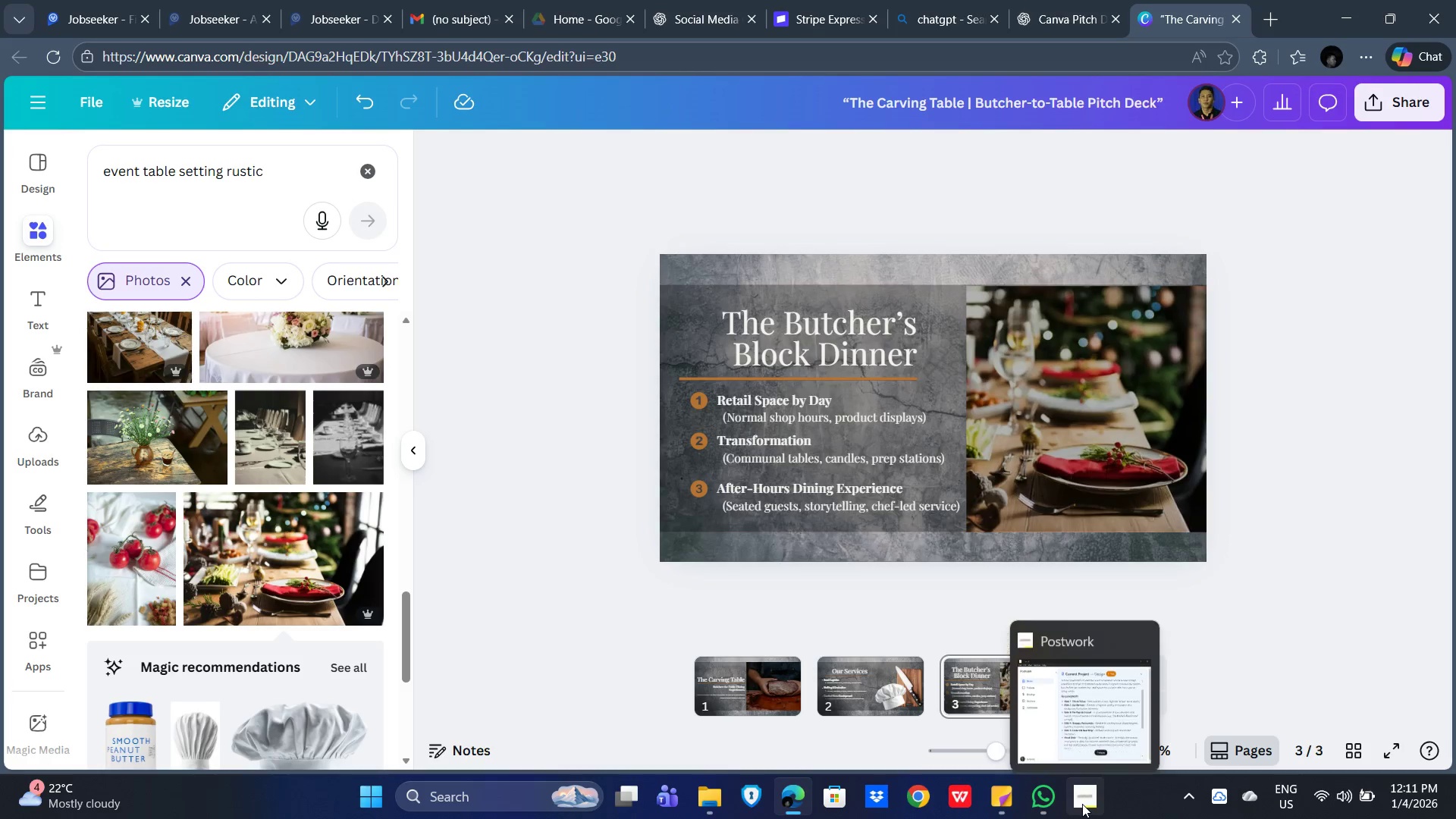 
left_click([1082, 804])